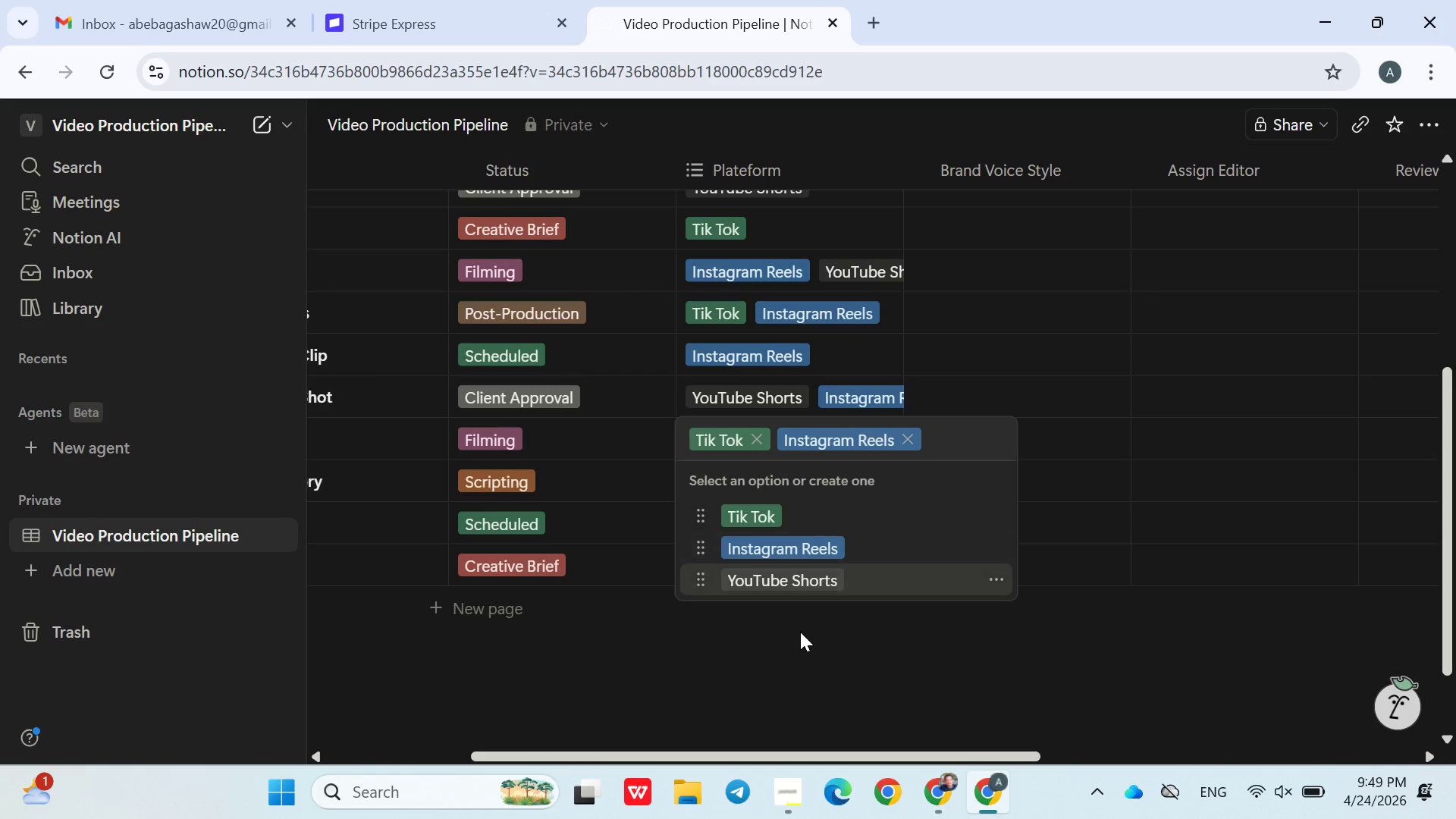 
left_click([800, 632])
 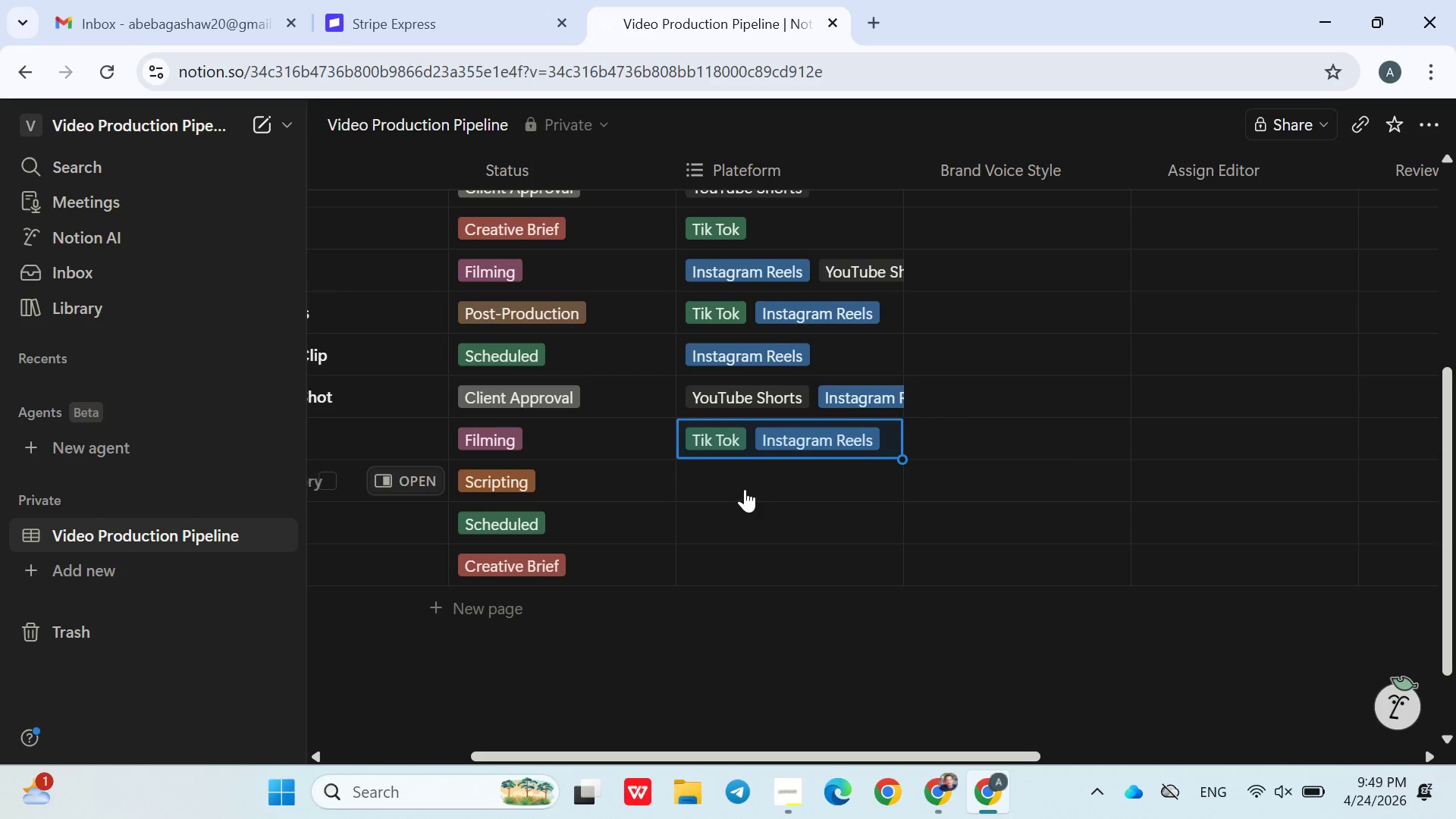 
left_click([743, 485])
 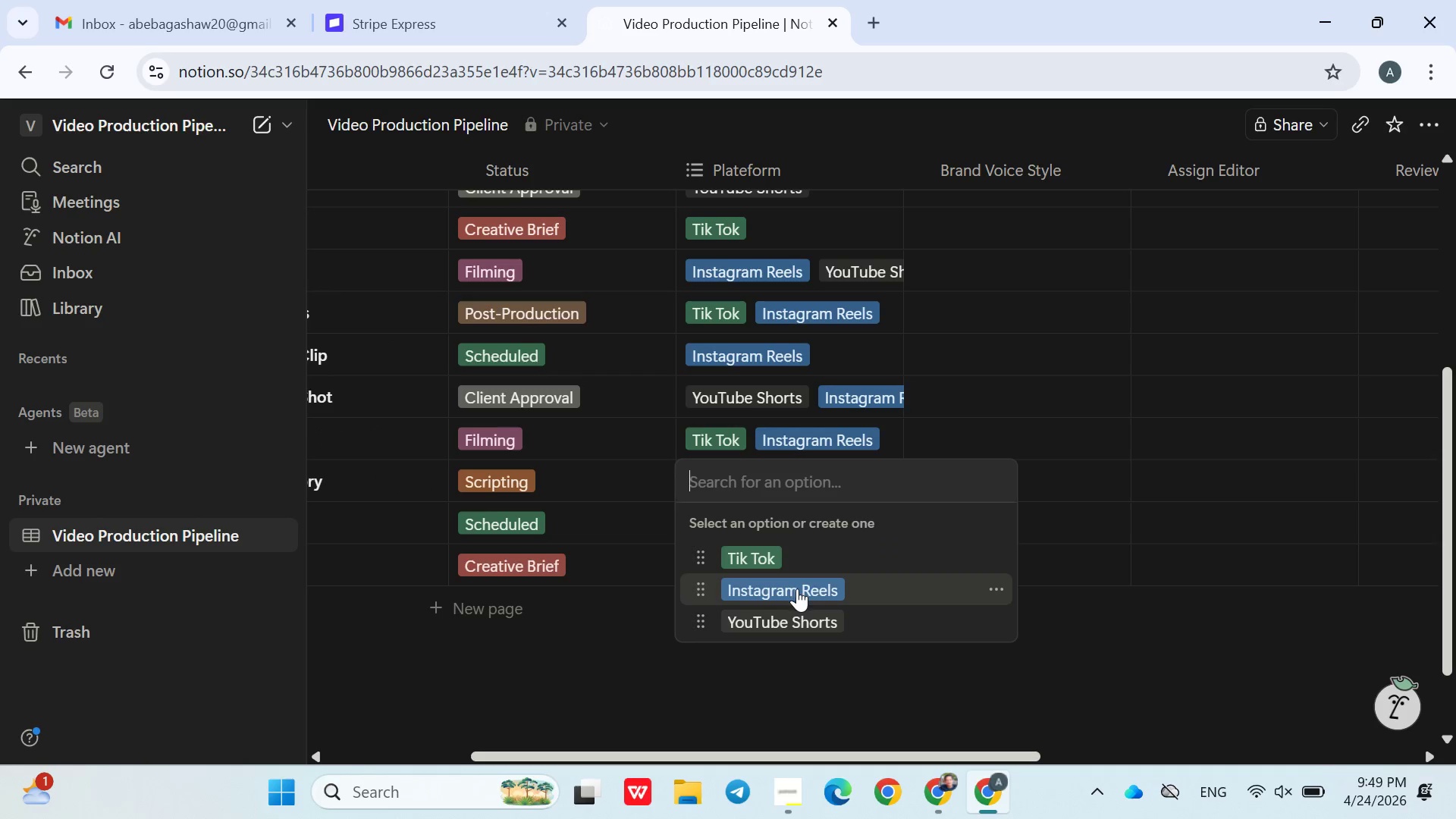 
left_click([798, 588])
 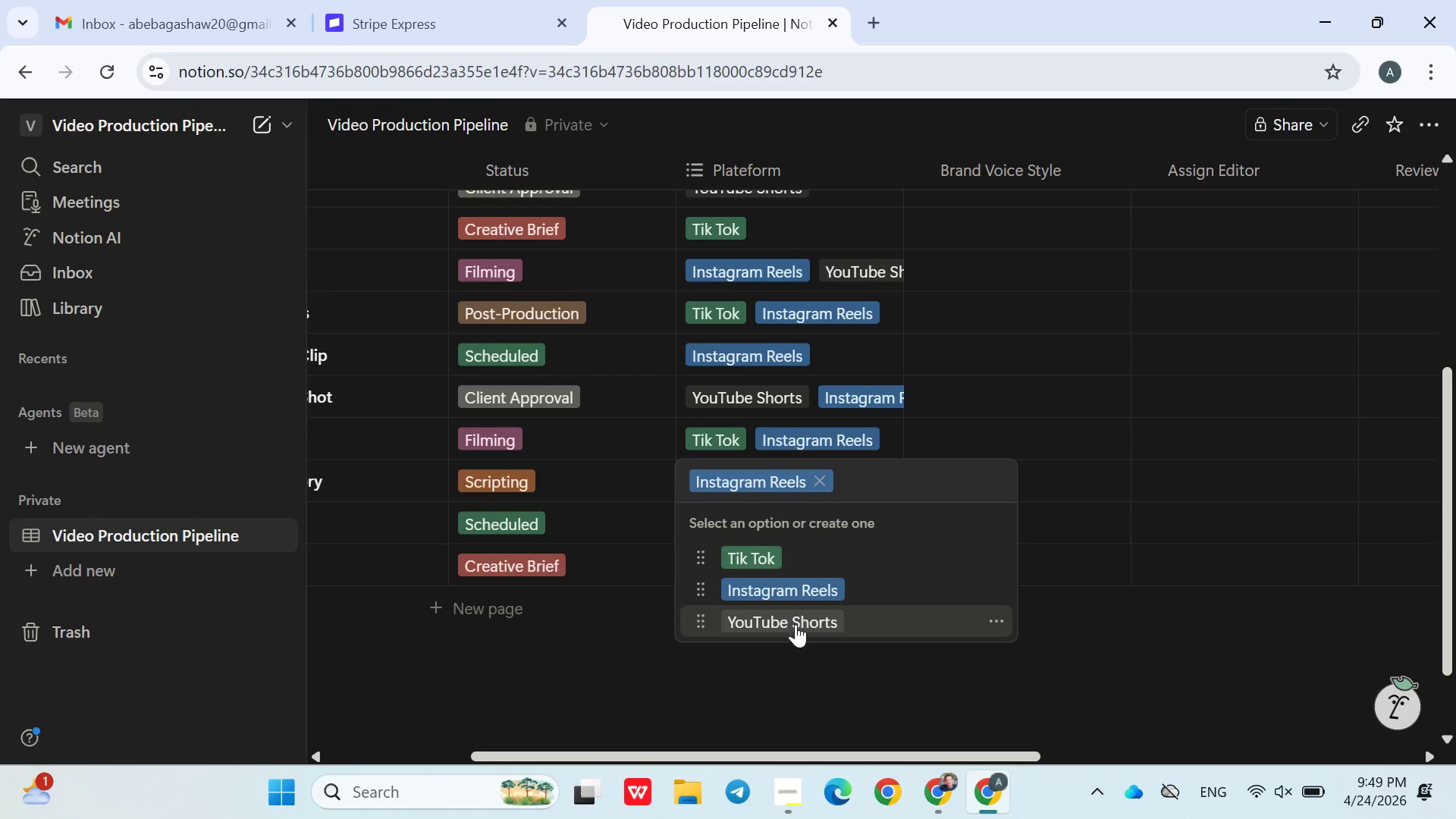 
left_click([795, 625])
 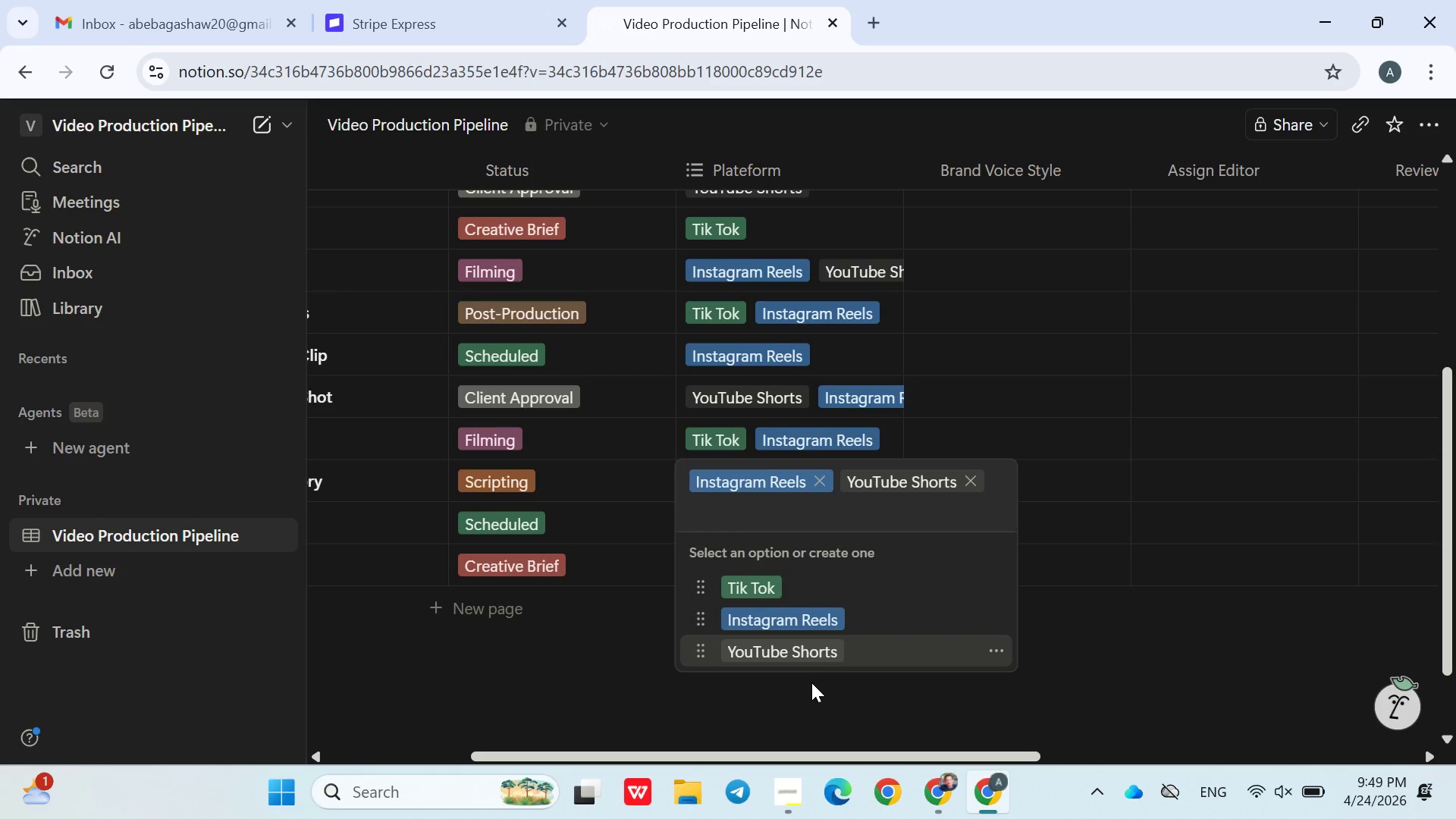 
left_click([811, 683])
 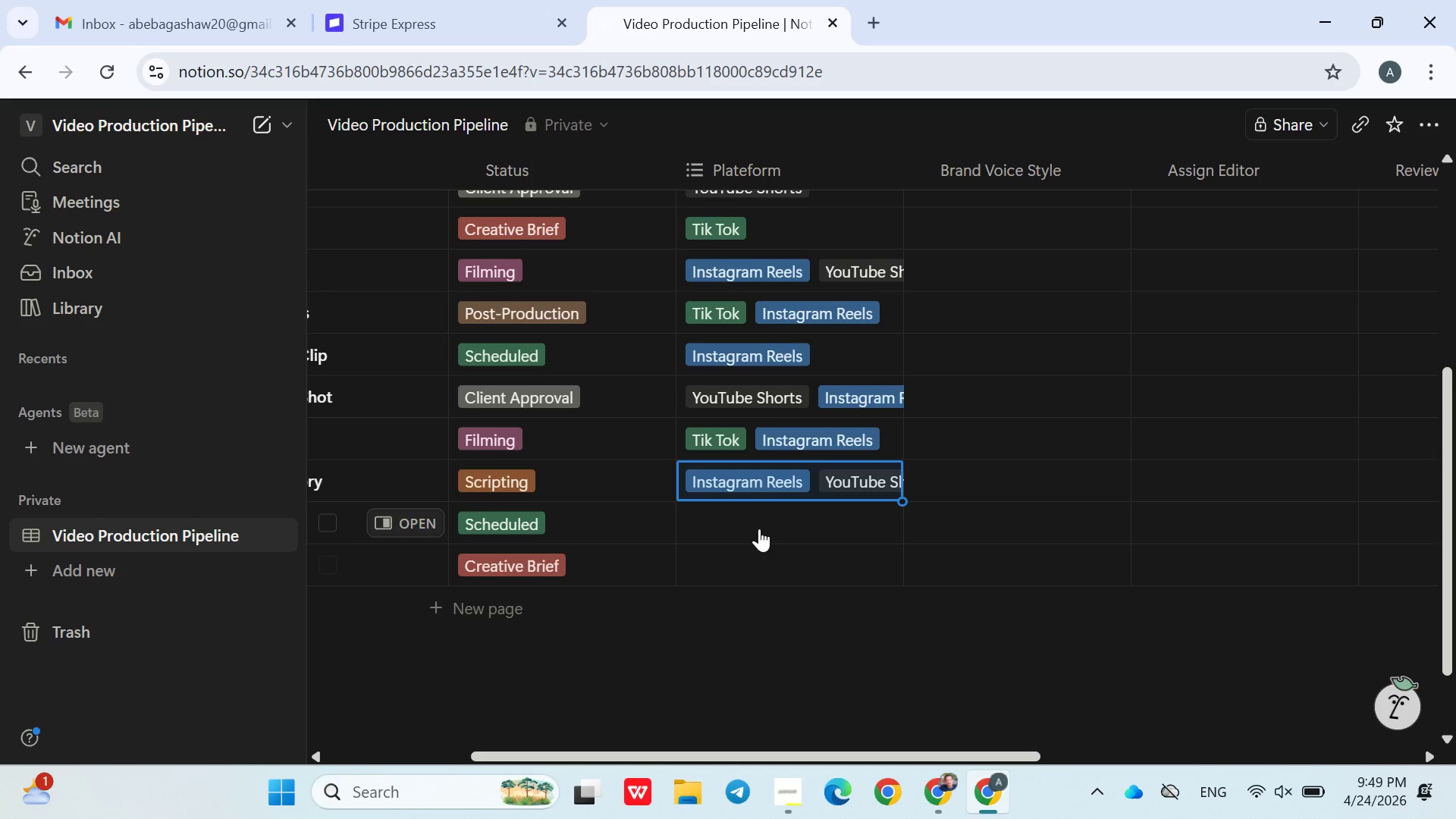 
left_click([758, 528])
 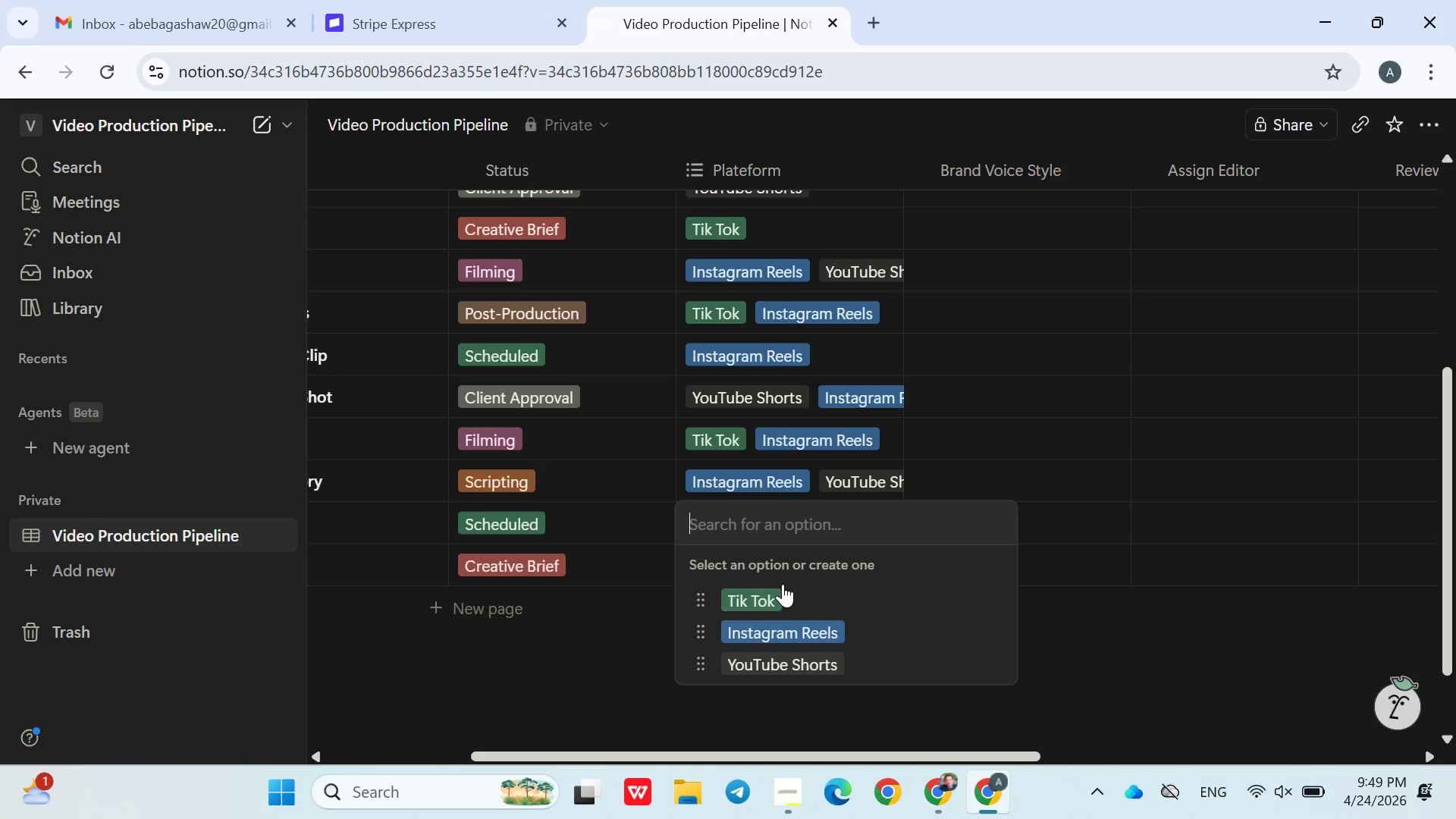 
left_click([782, 588])
 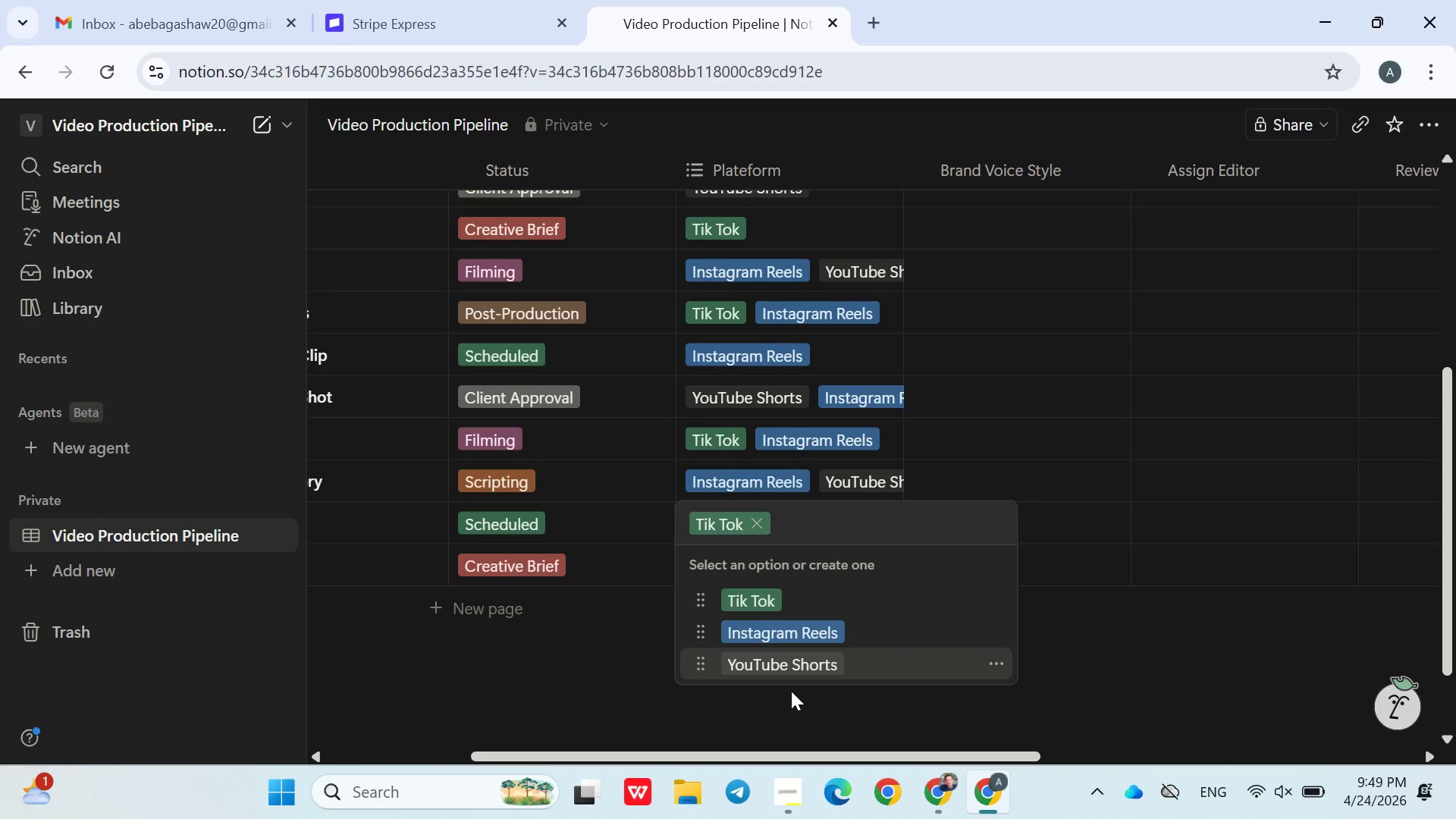 
left_click([792, 691])
 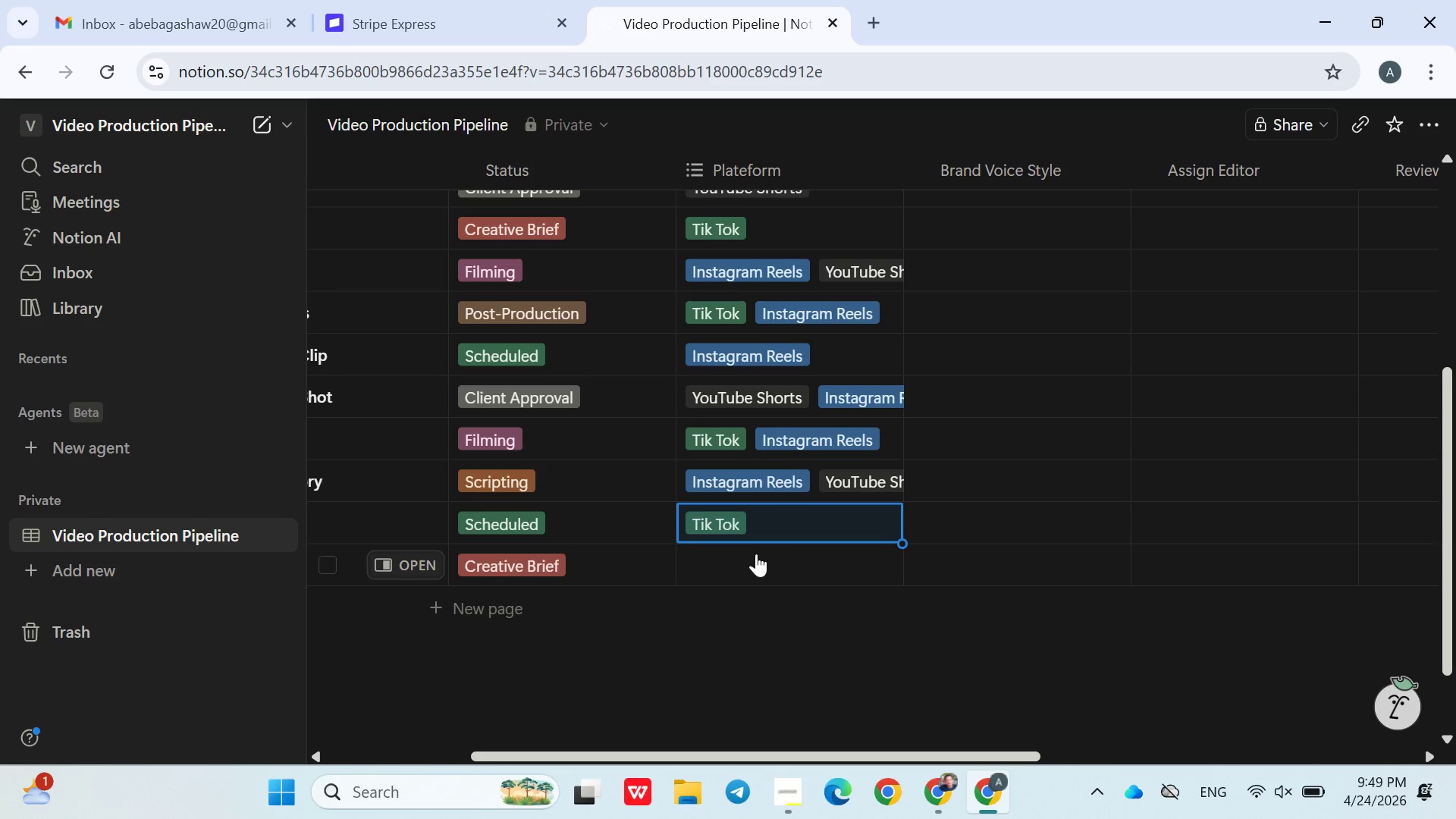 
left_click([755, 554])
 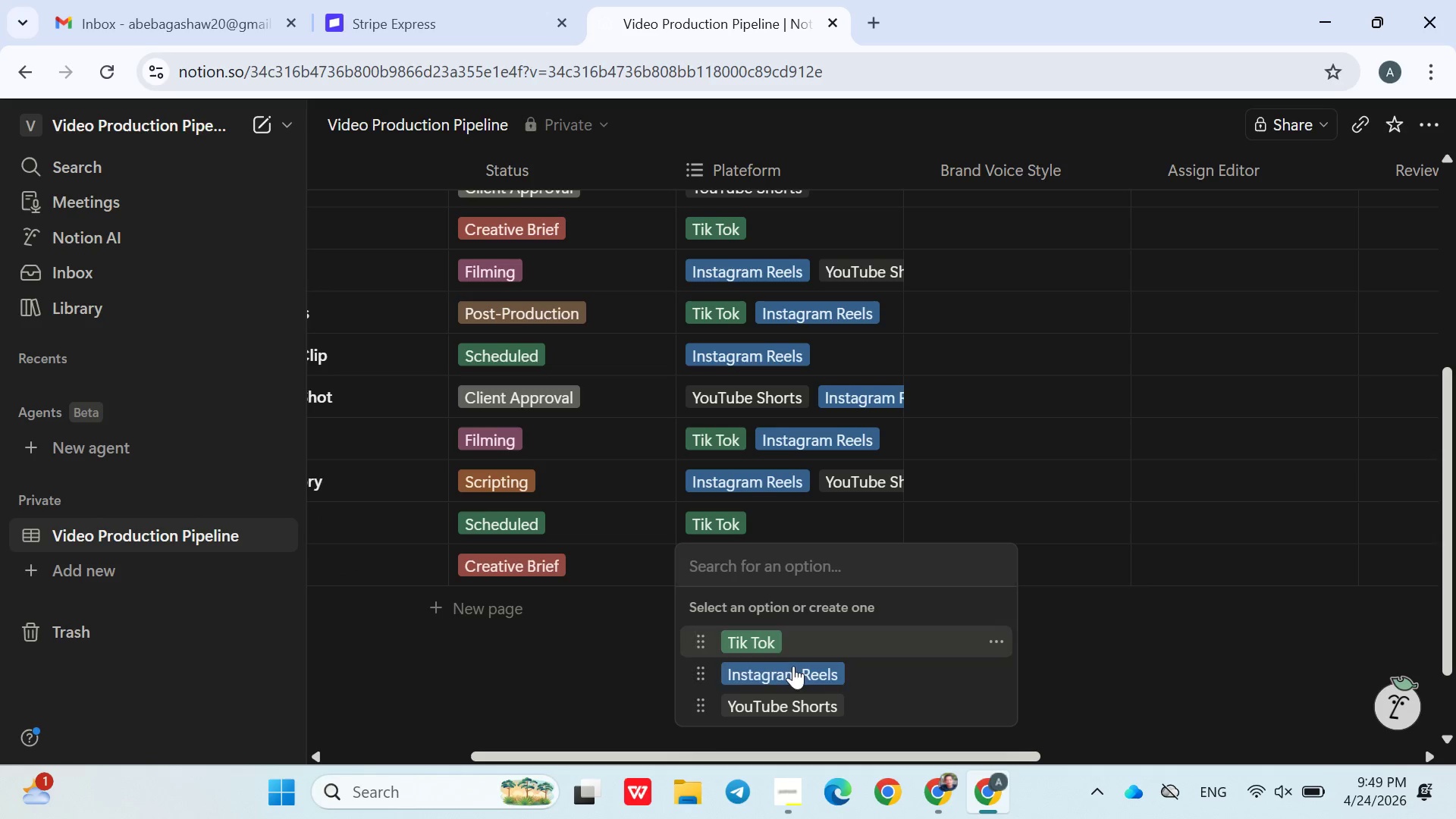 
left_click([793, 670])
 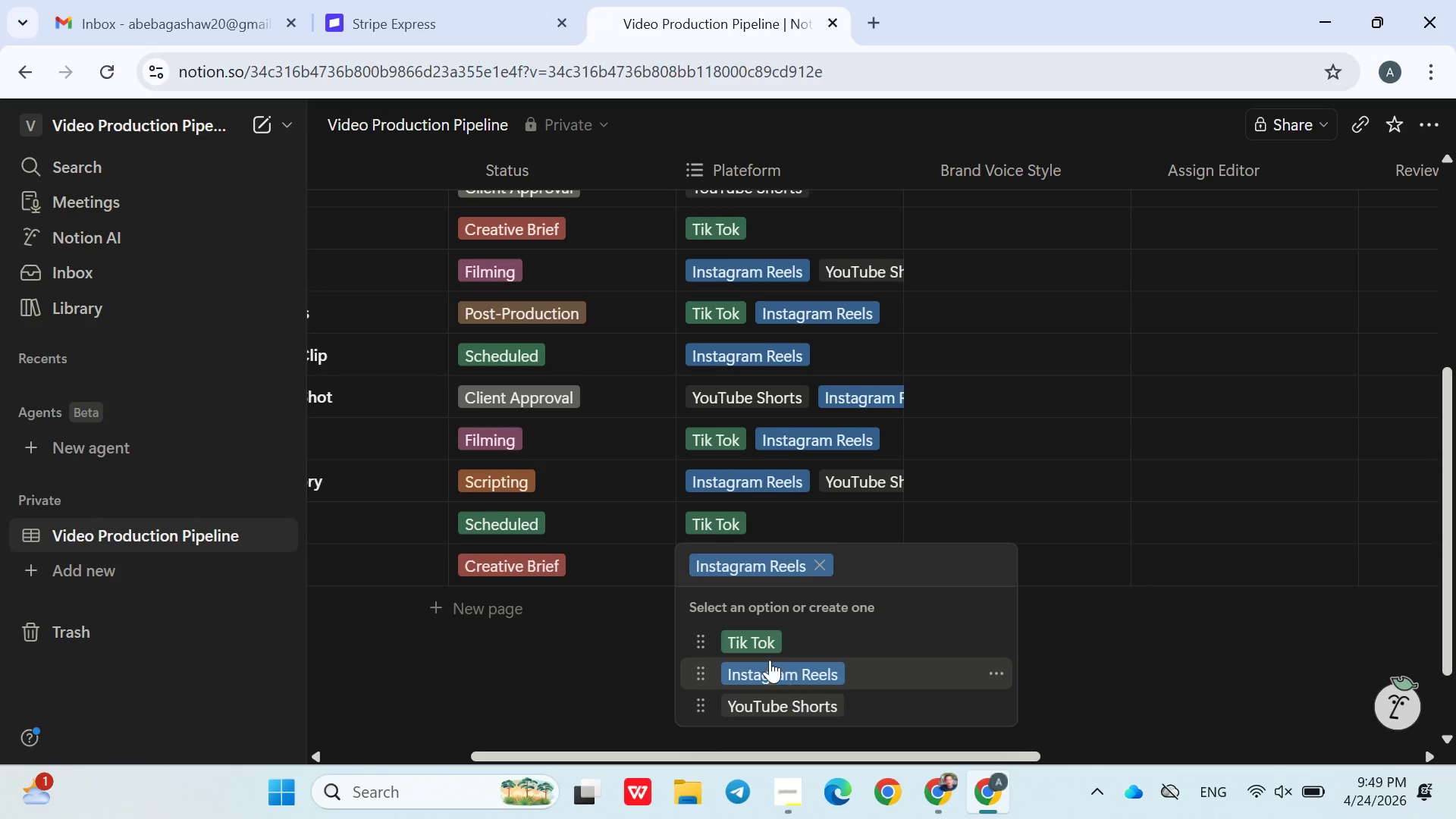 
left_click([770, 660])
 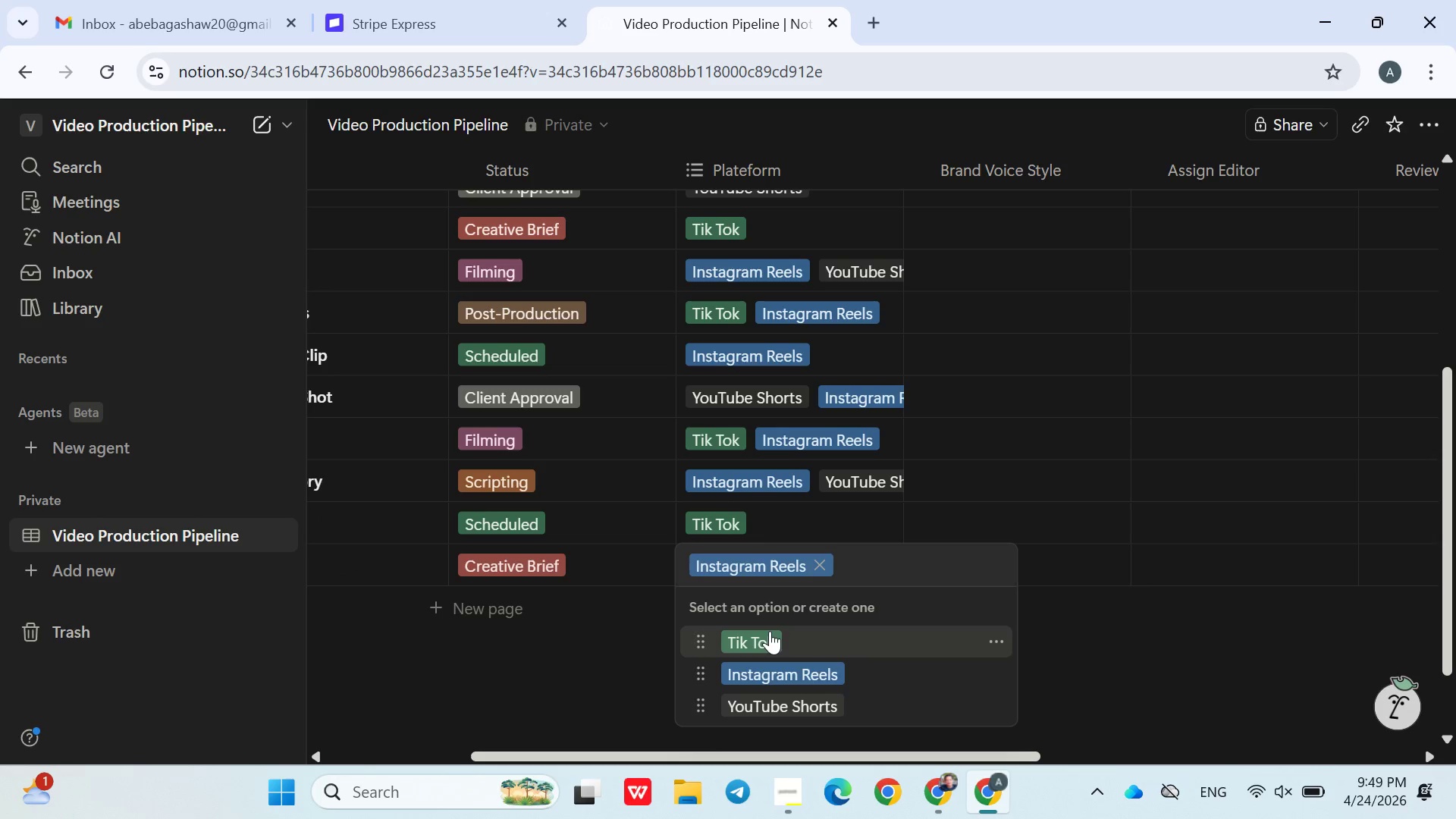 
left_click([770, 631])
 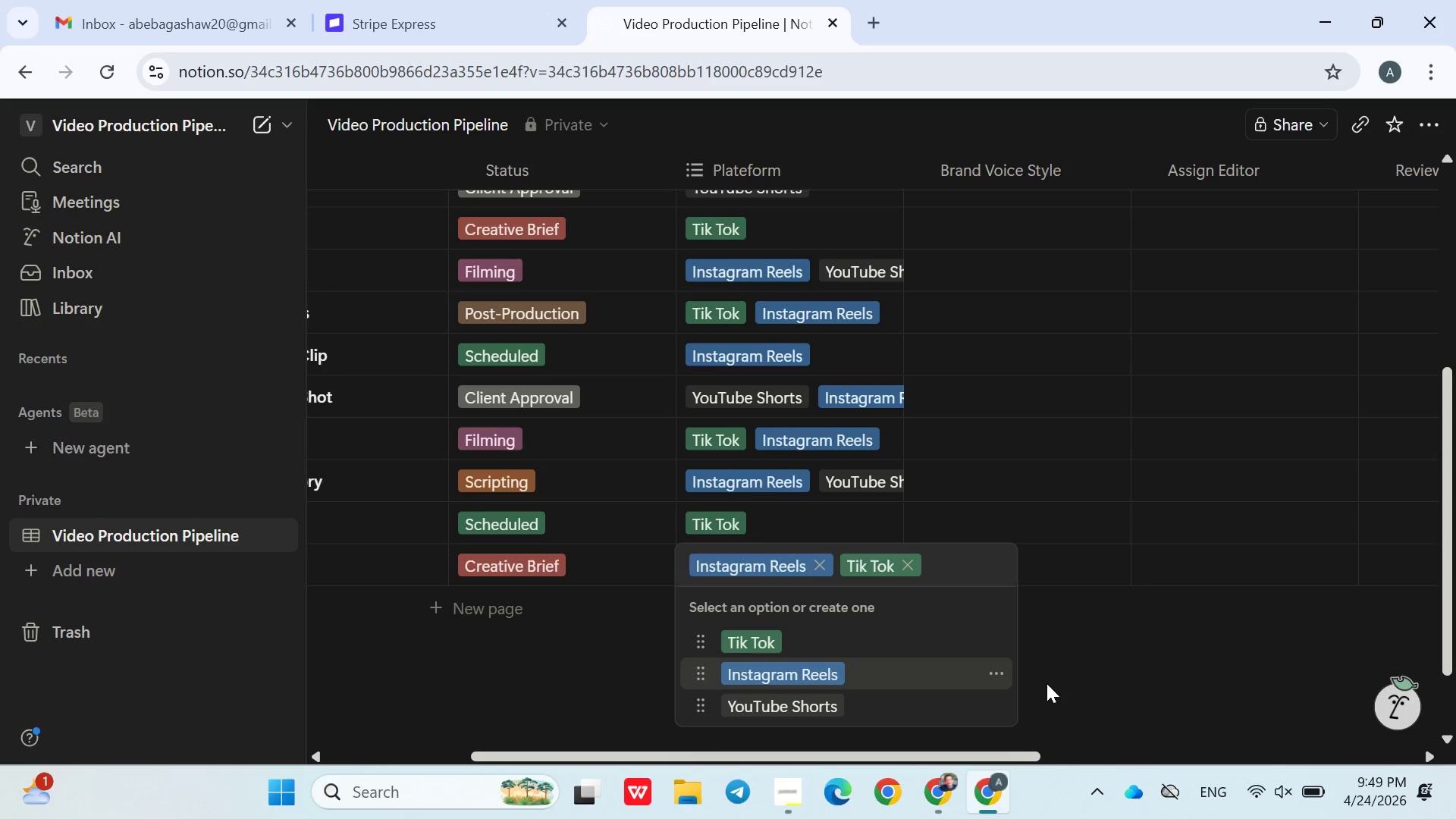 
left_click([1081, 675])
 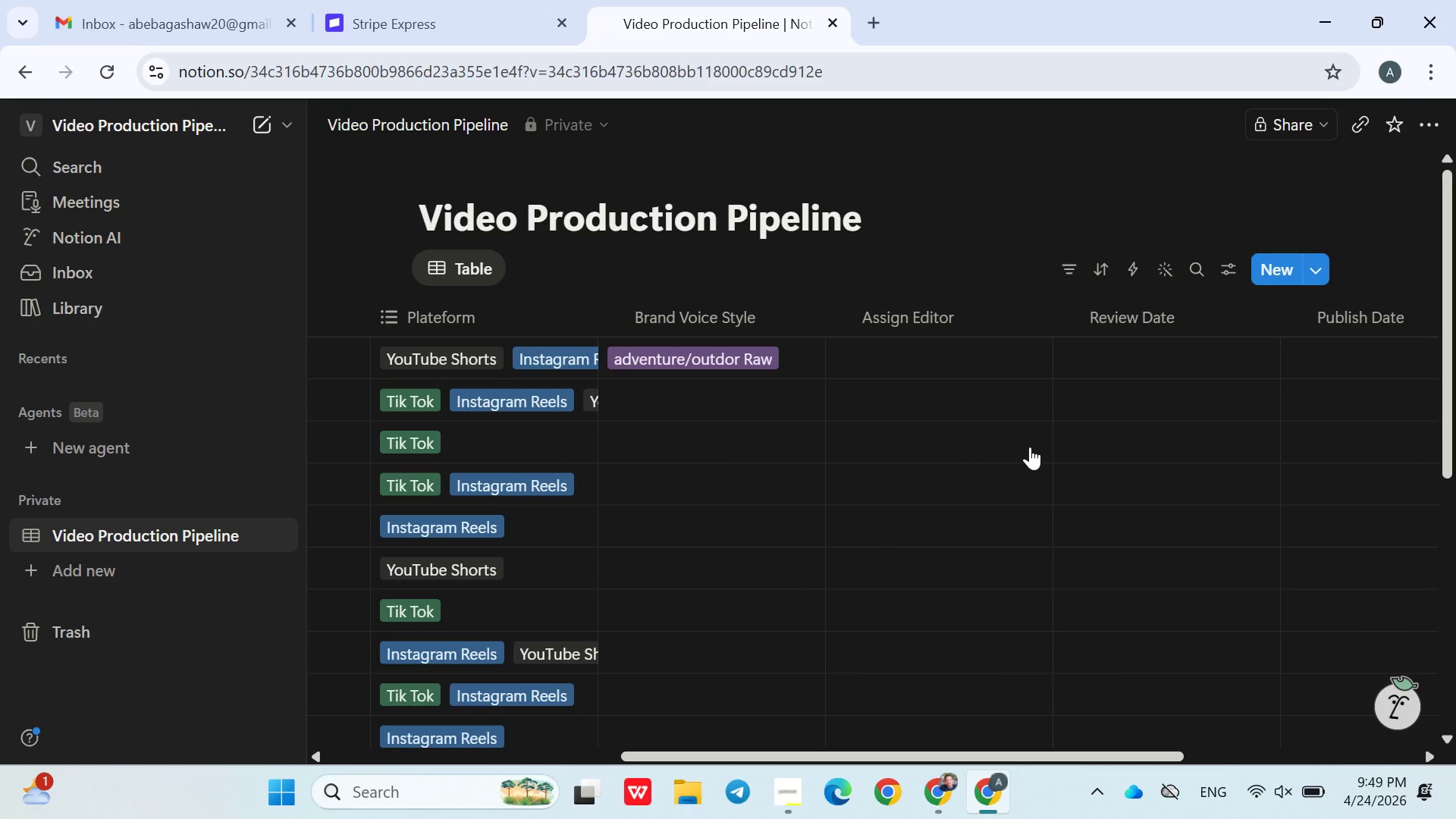 
wait(9.67)
 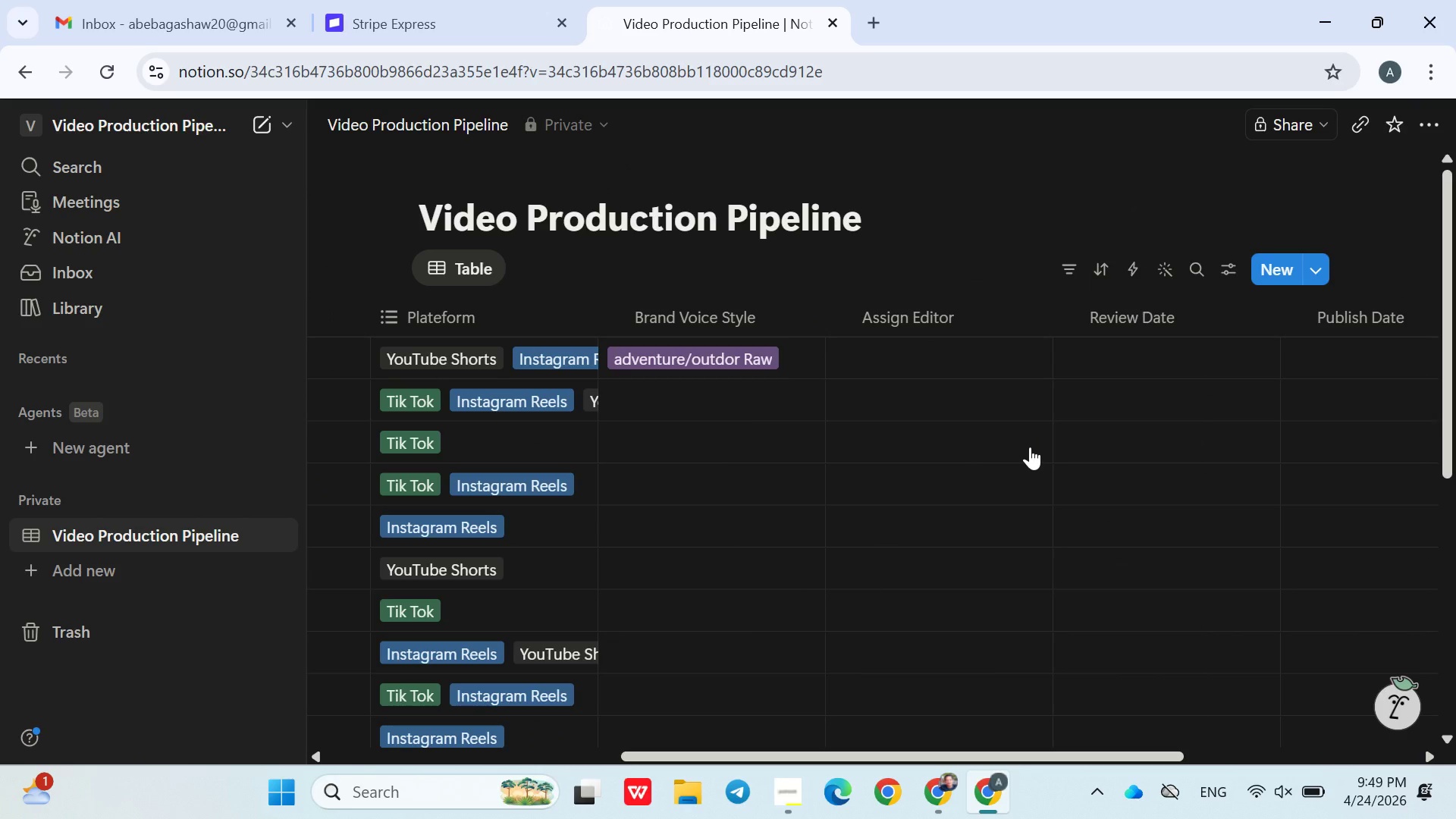 
left_click([906, 354])
 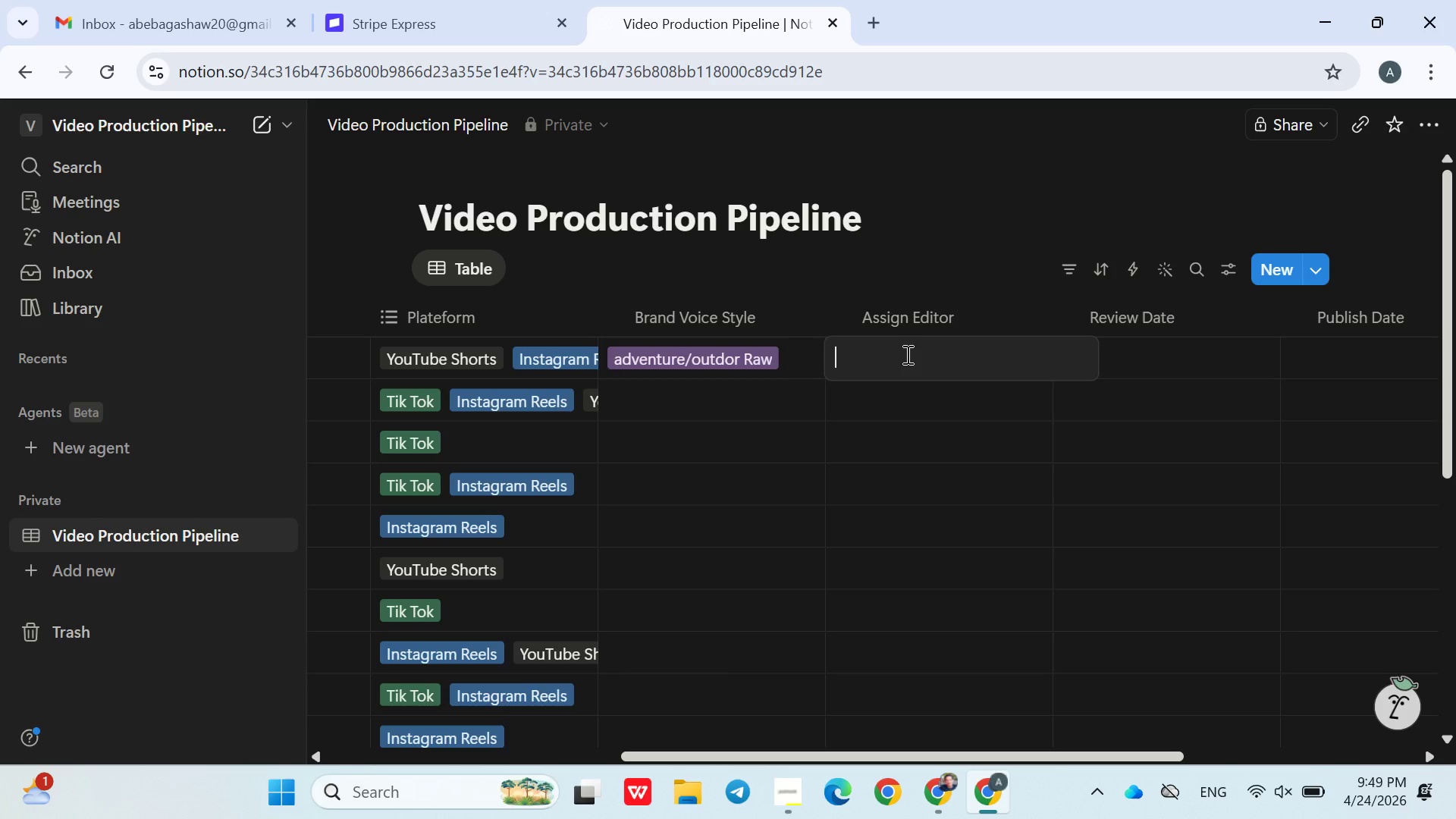 
type(Adventure/Outdppr raw)
 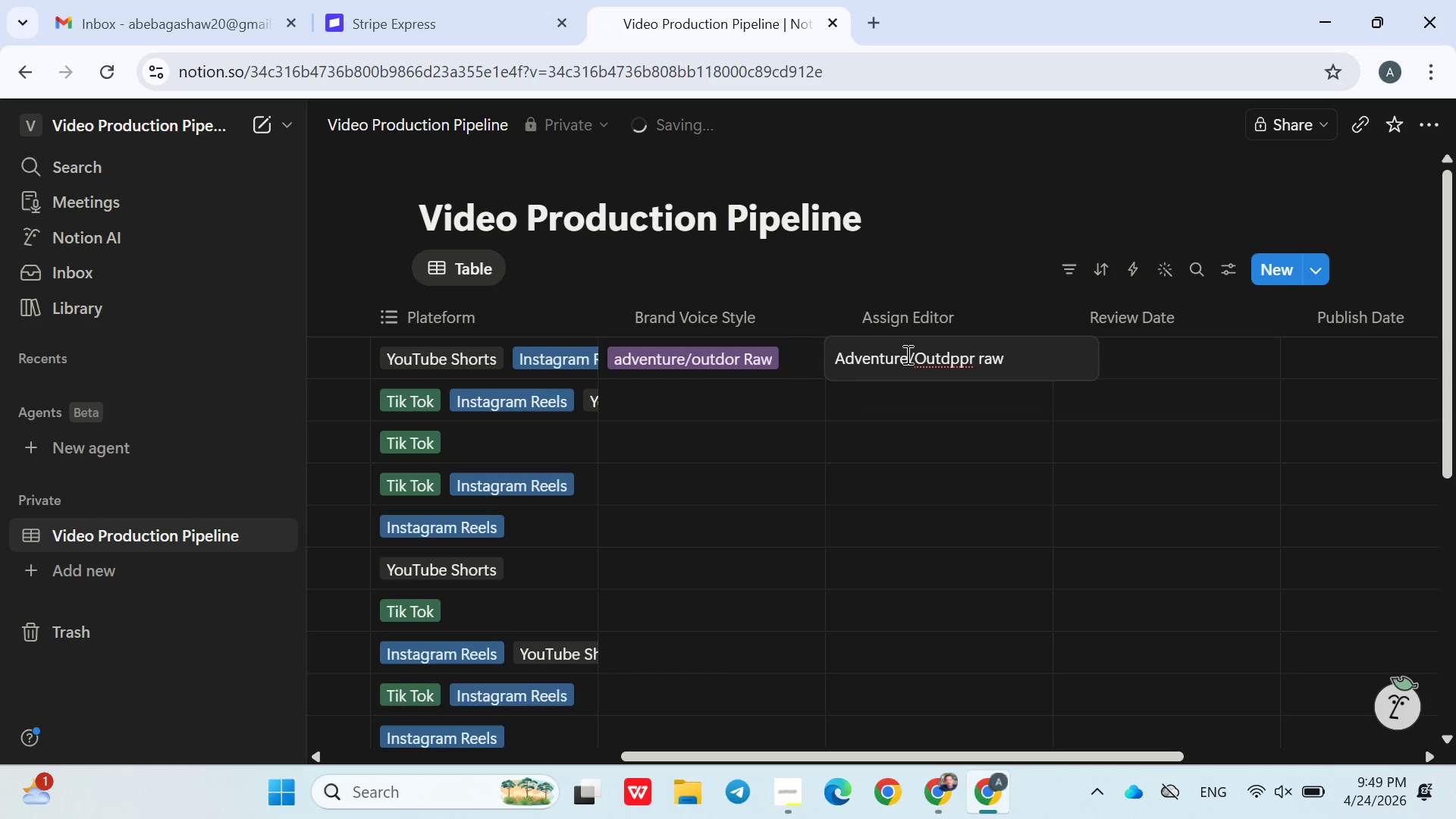 
key(Enter)
 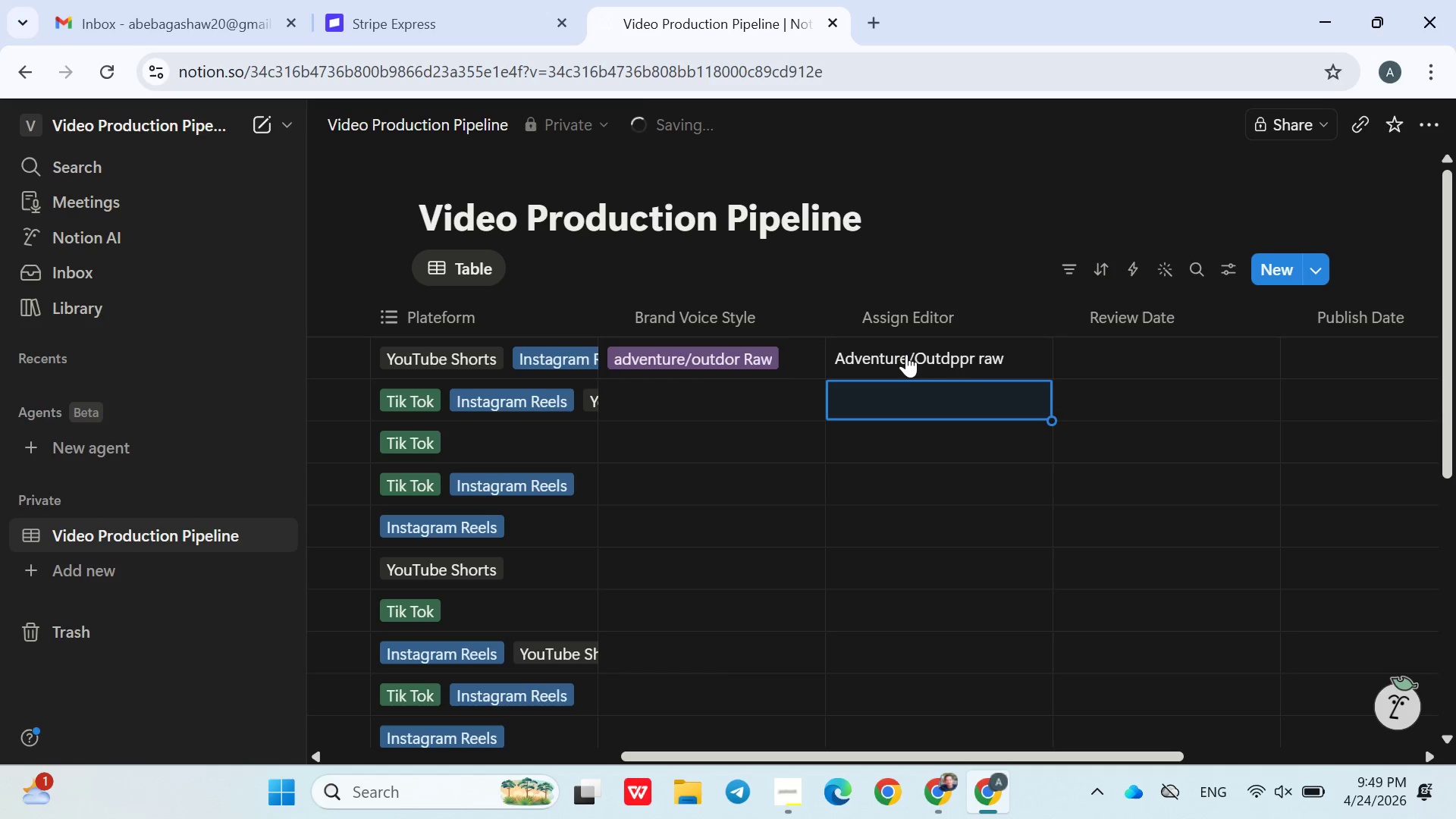 
type(Educational)
 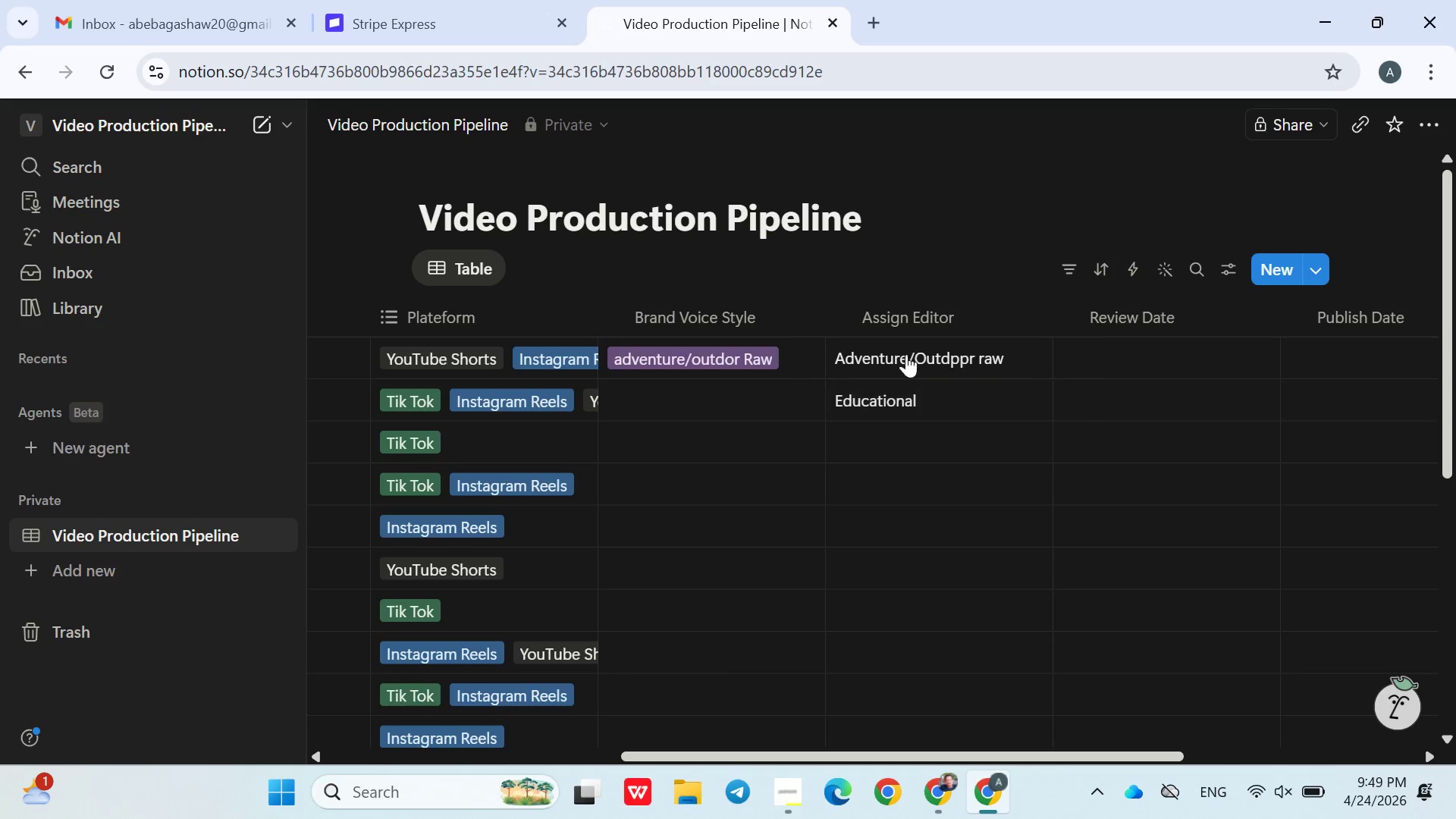 
key(Enter)
 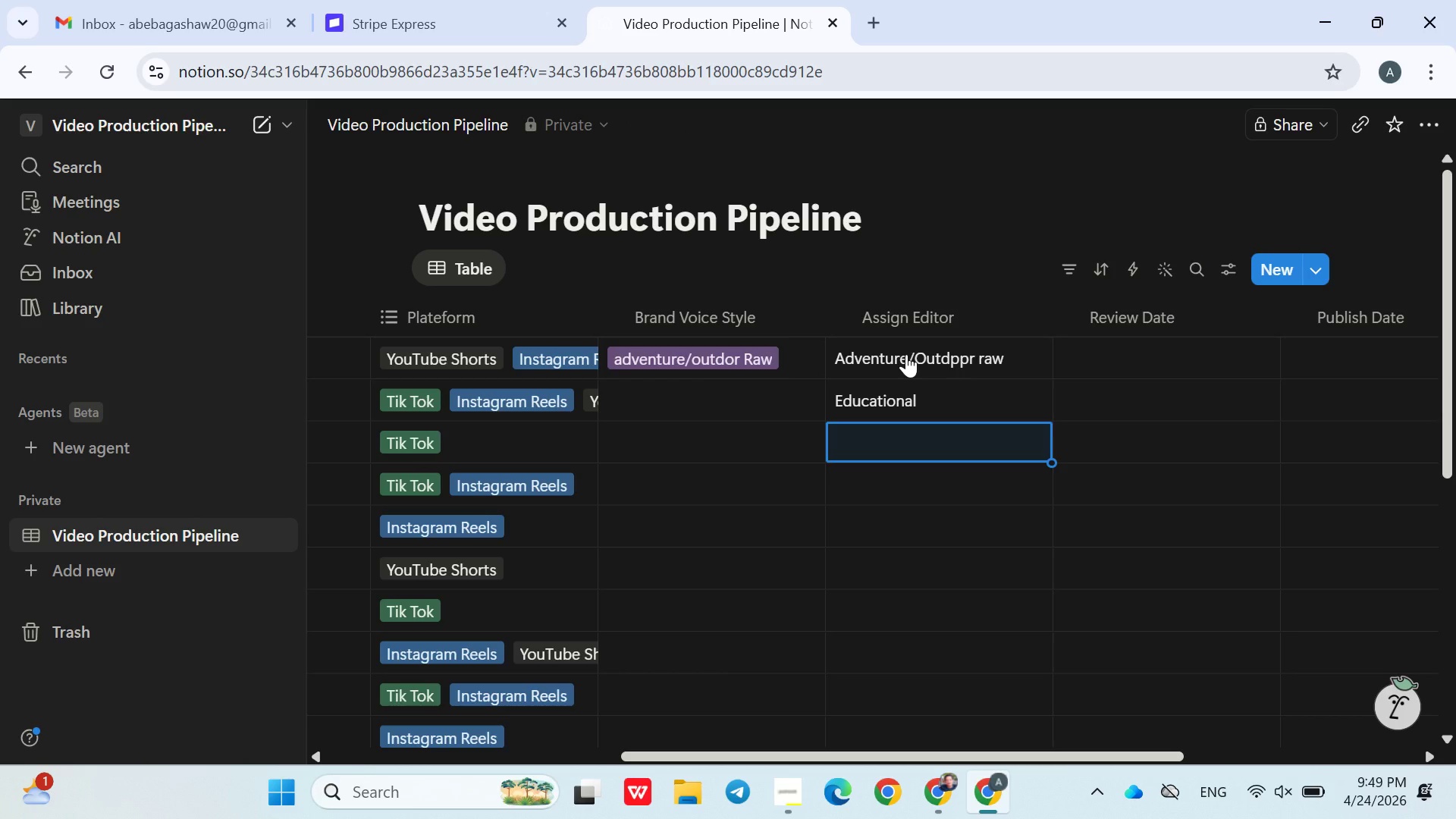 
type(Energetic)
 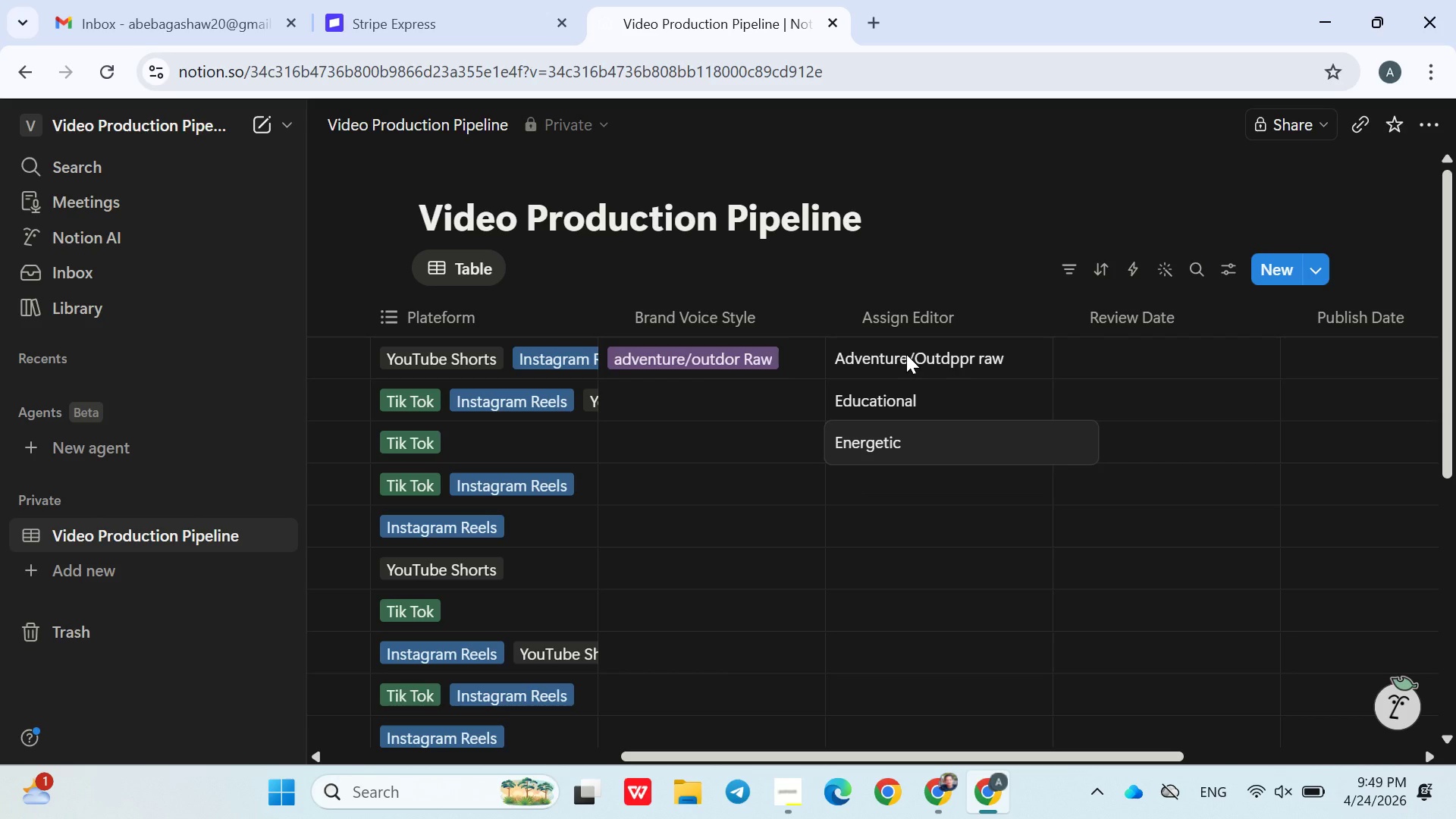 
type( & Bold)
 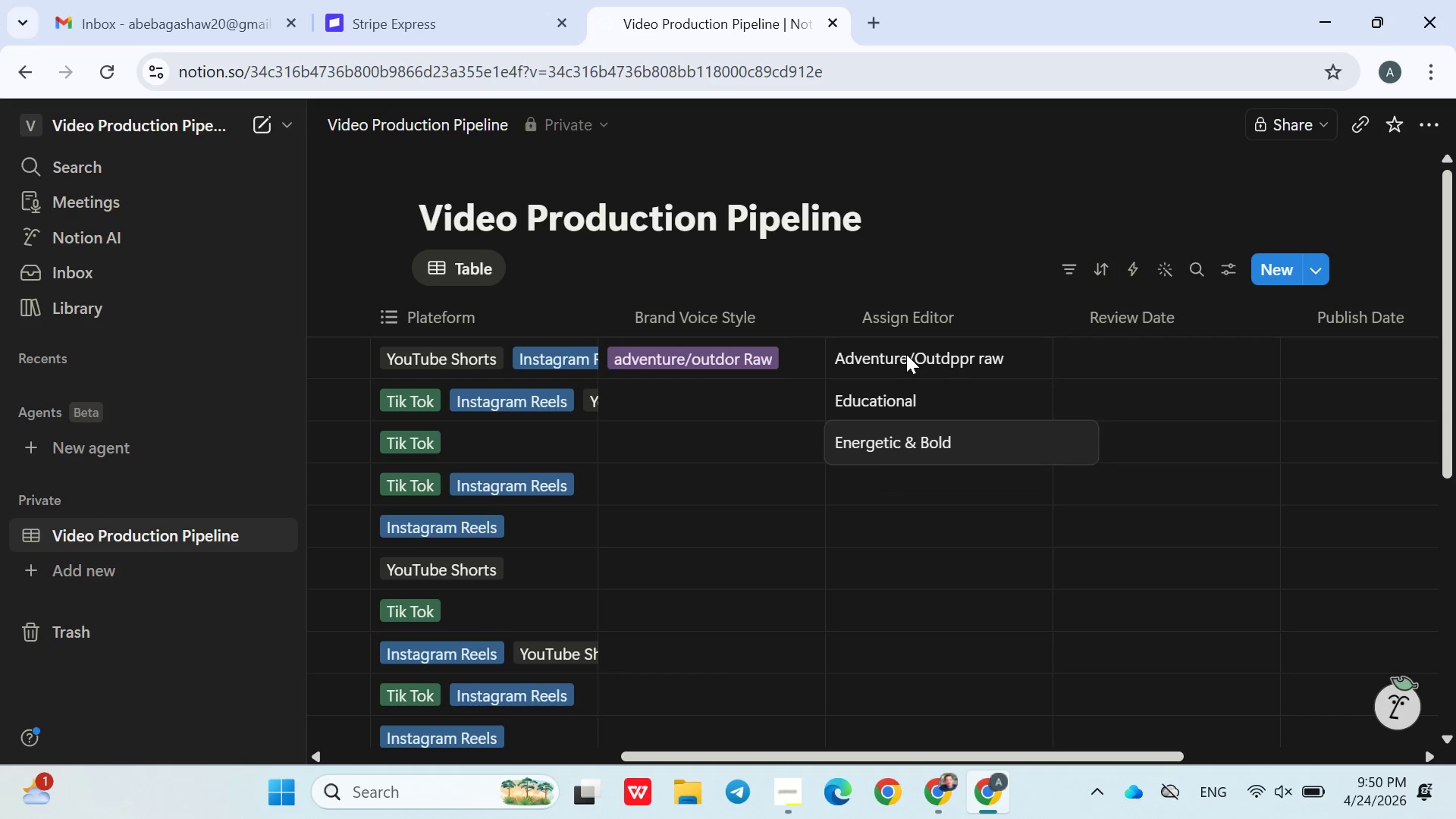 
key(Enter)
 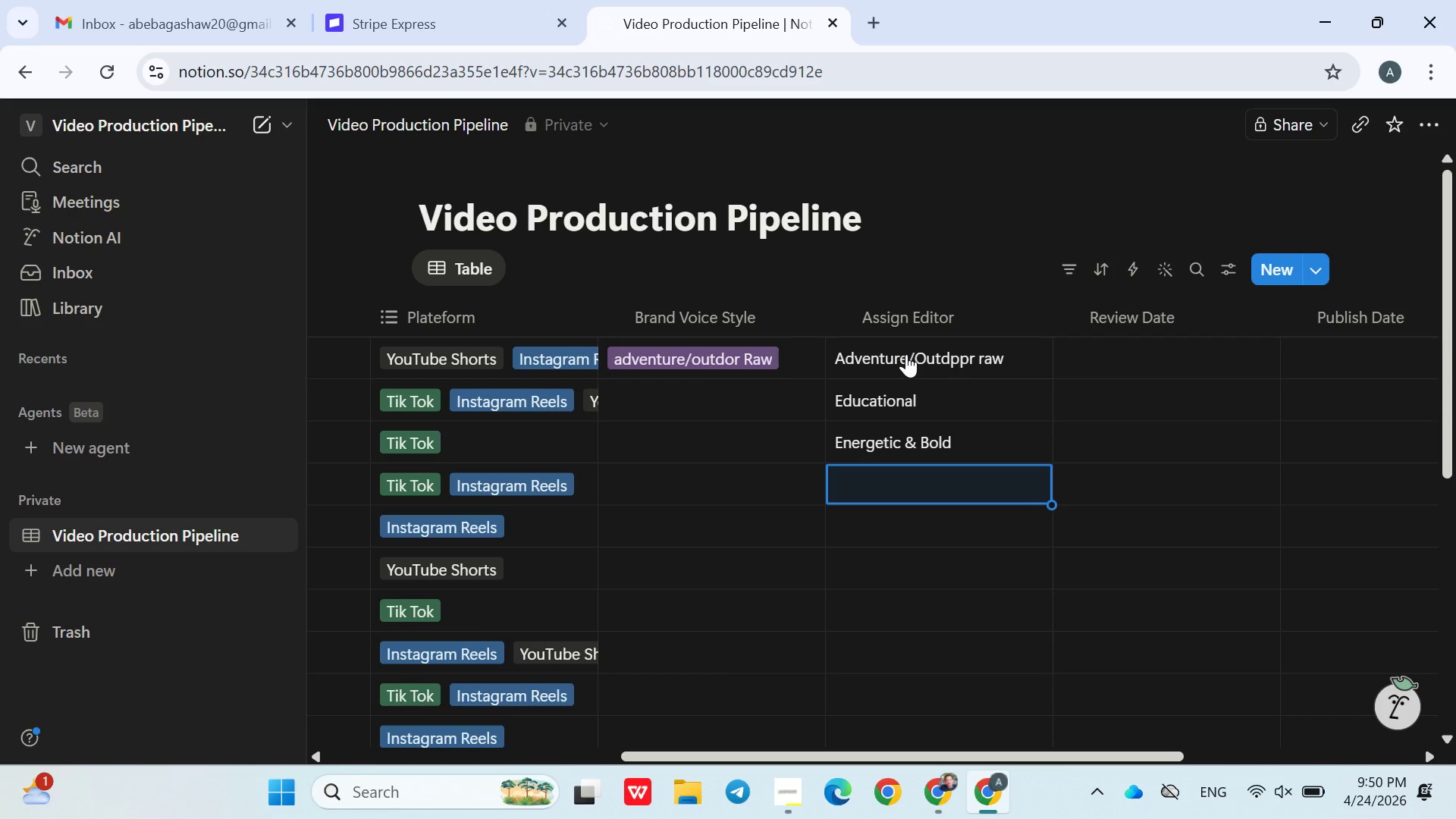 
type(Luxury Mim)
key(Backspace)
type(nimal)
 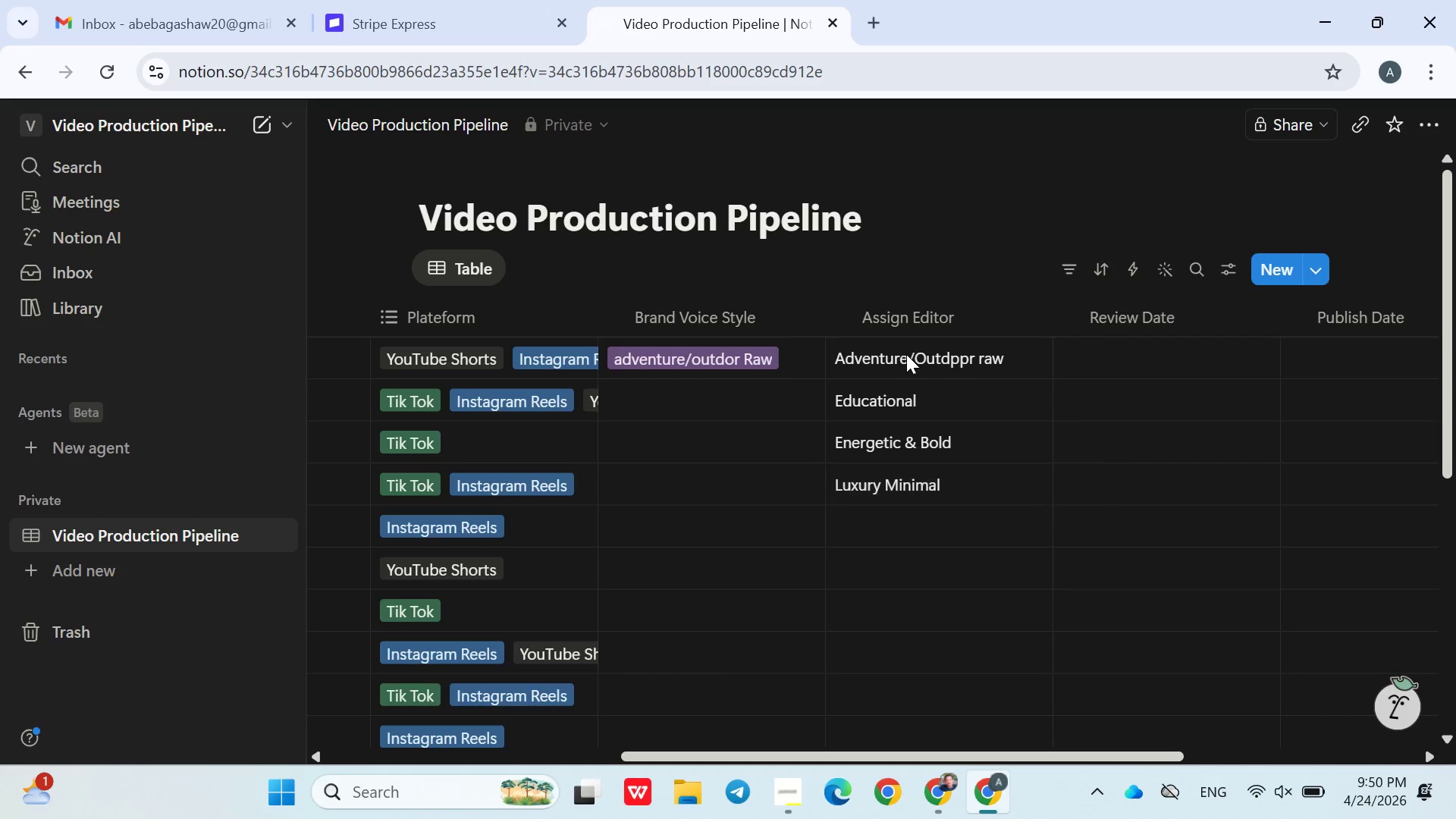 
key(Enter)
 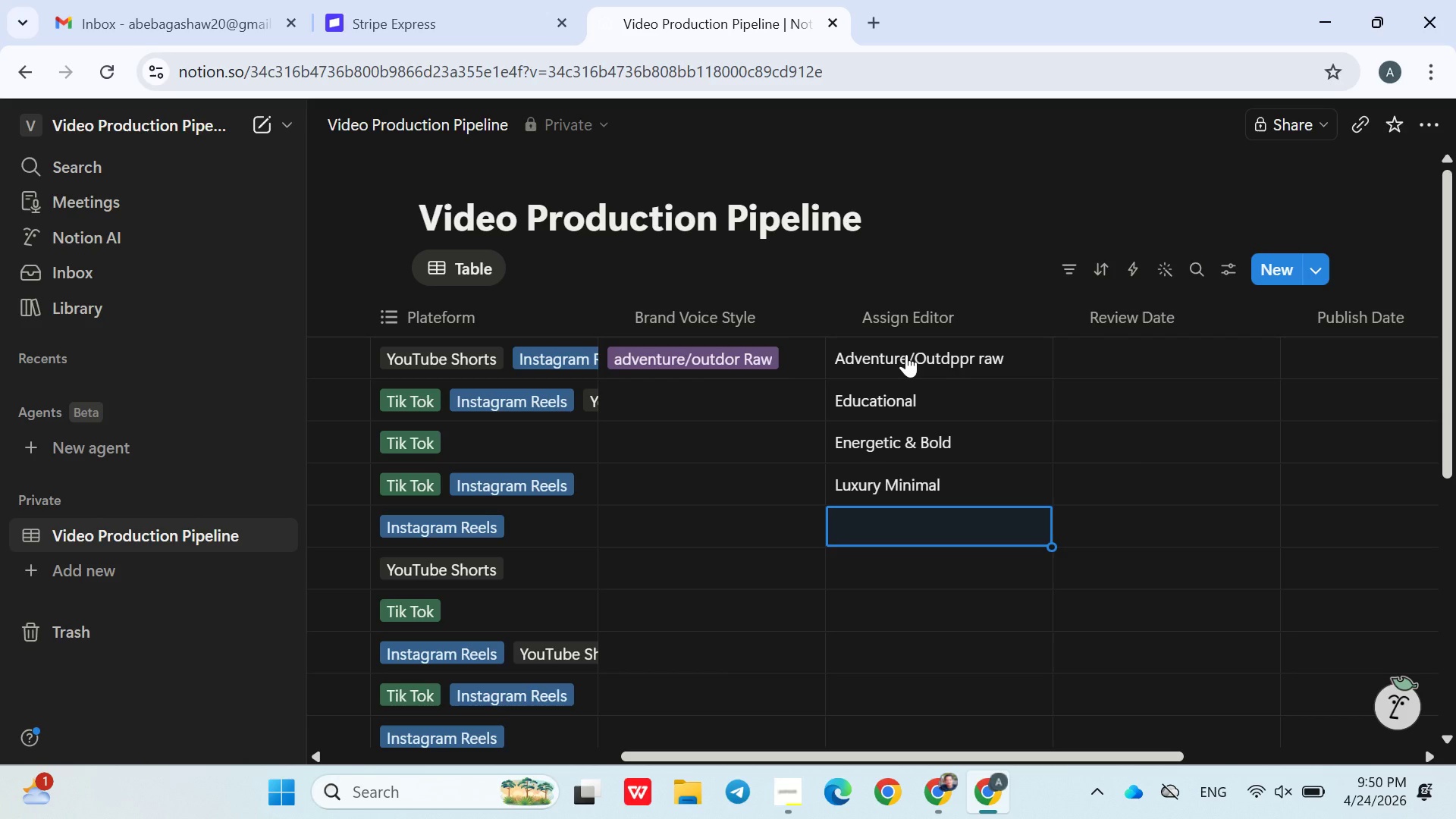 
wait(5.97)
 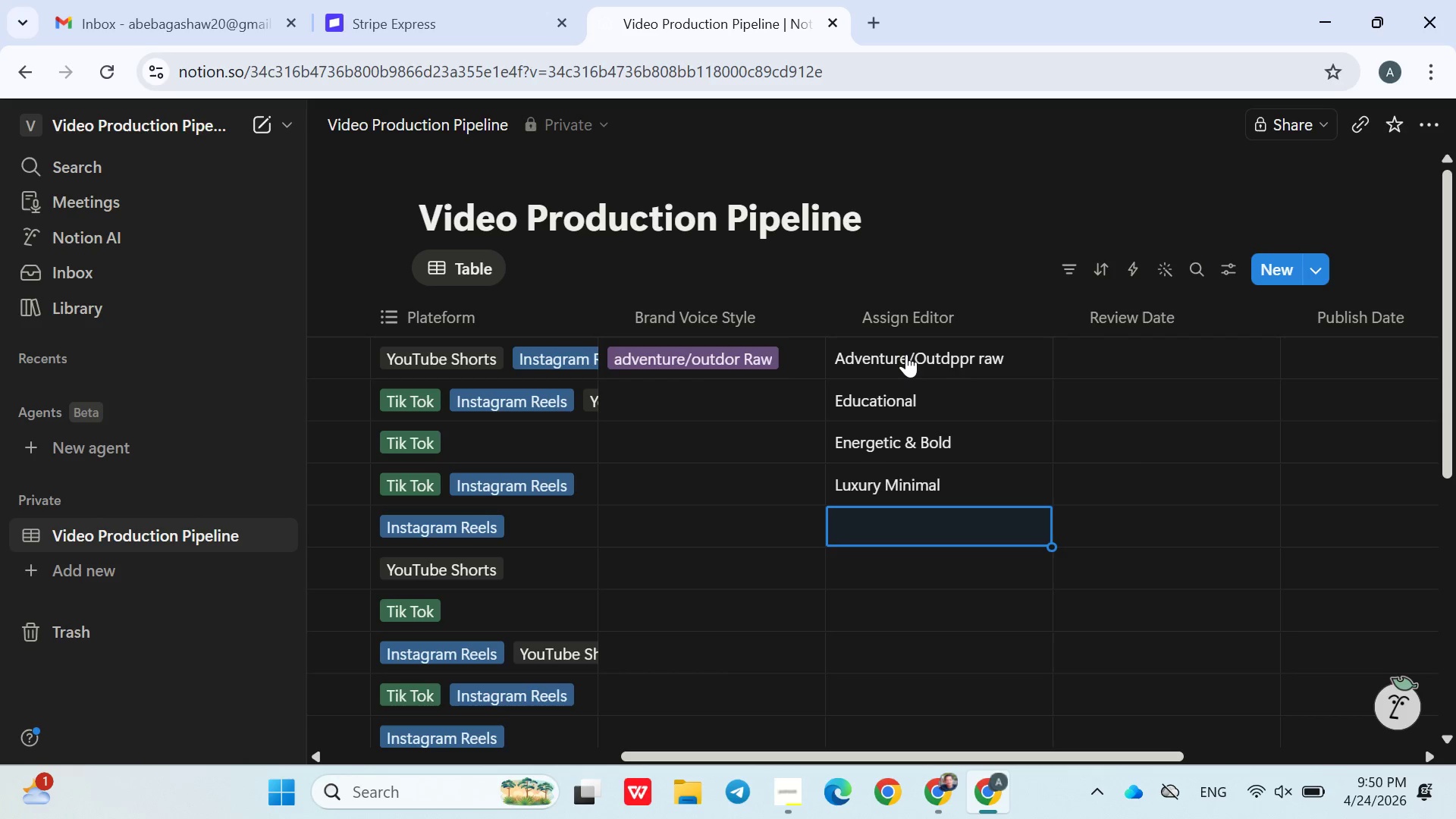 
type(Educationa;)
key(Backspace)
type(l)
 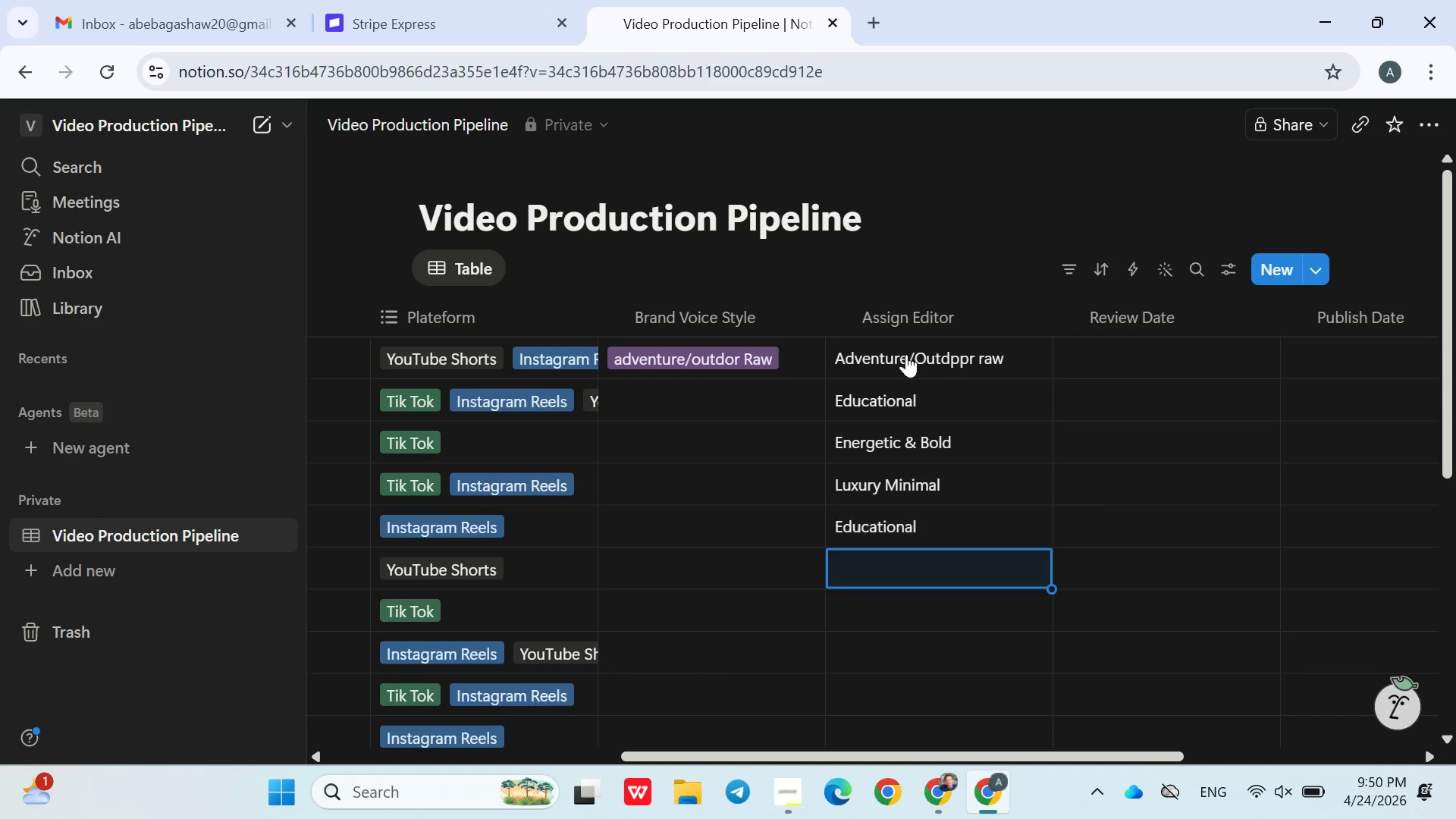 
key(Enter)
 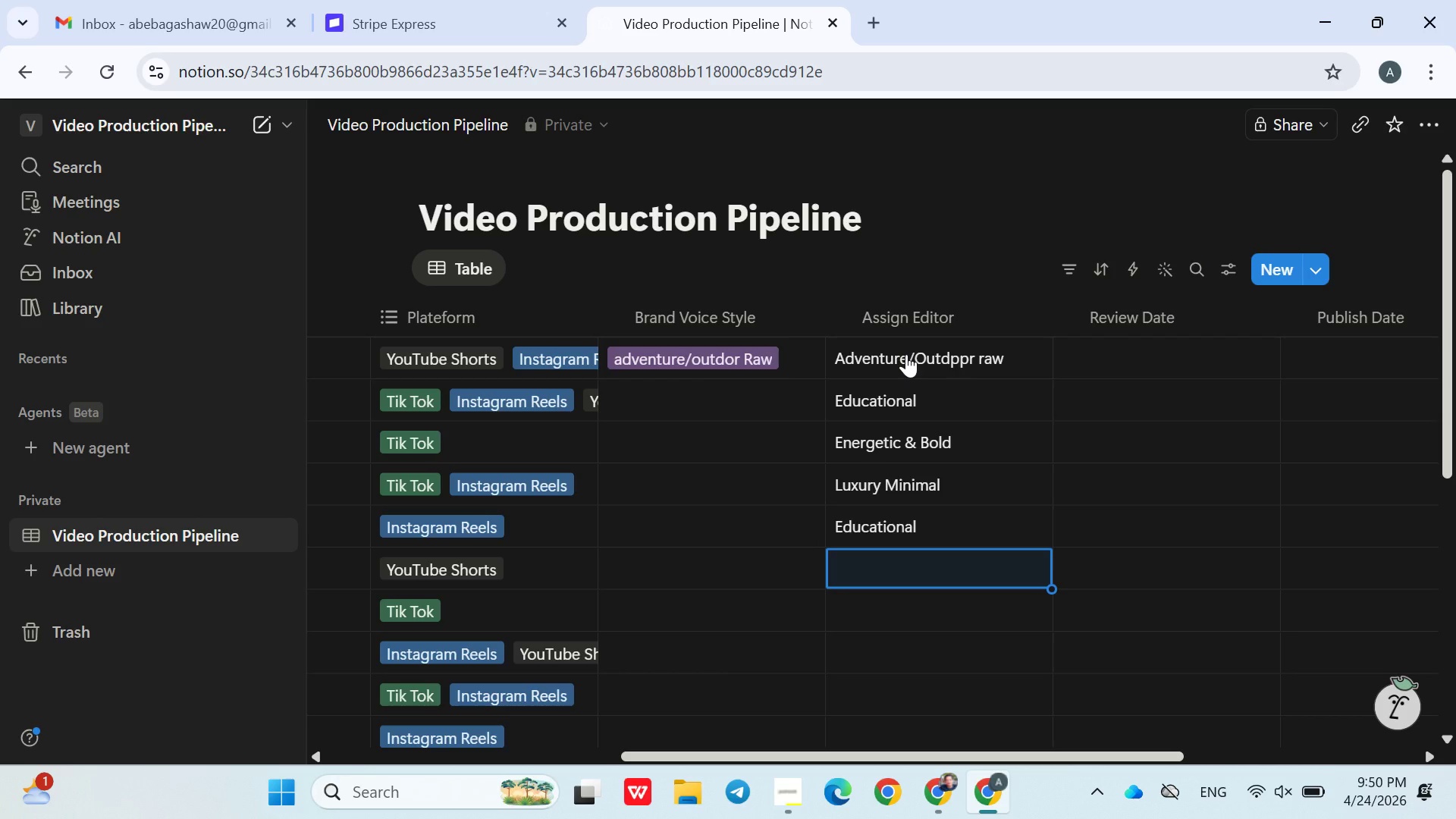 
left_click([906, 354])
 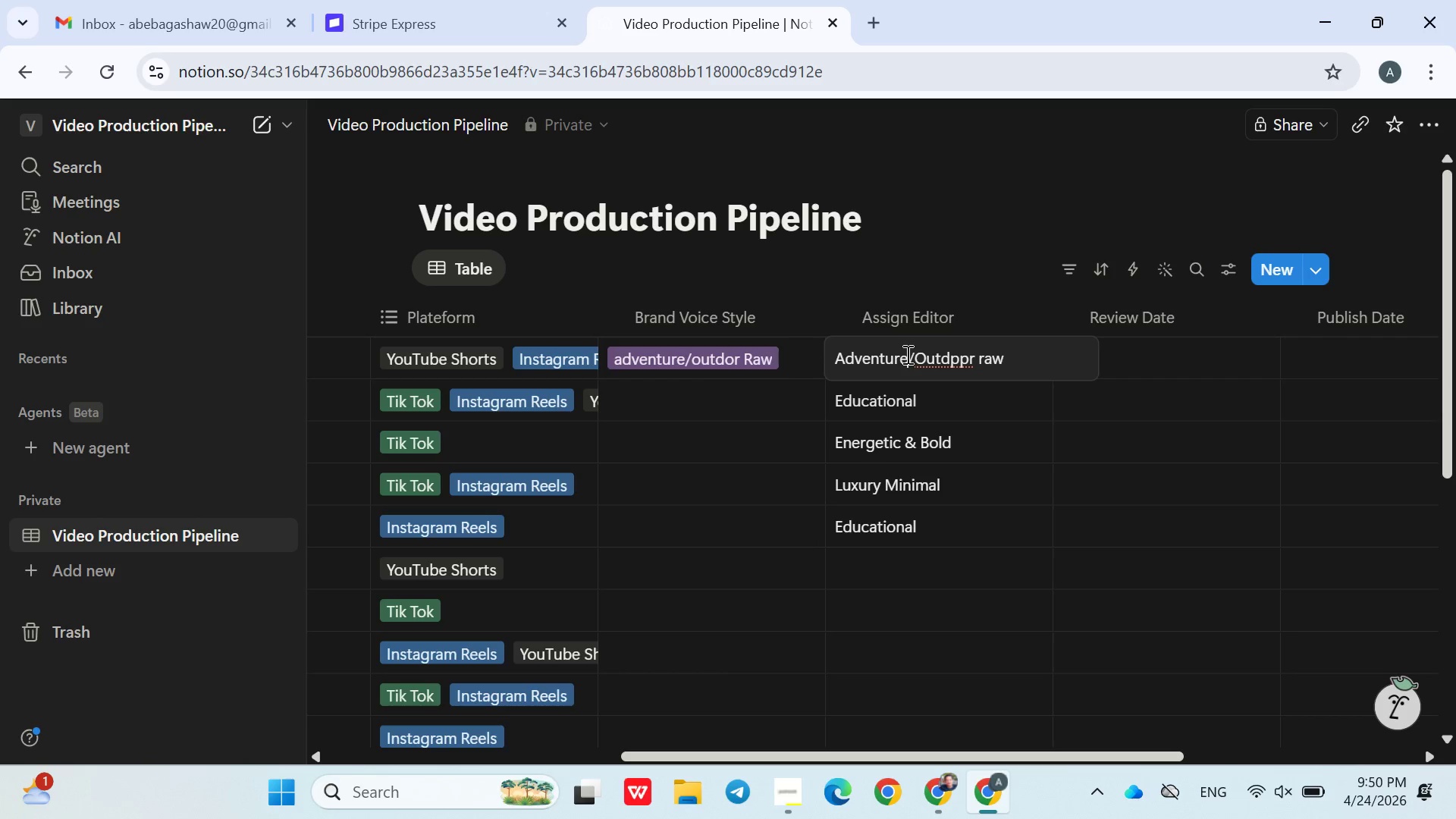 
double_click([906, 354])
 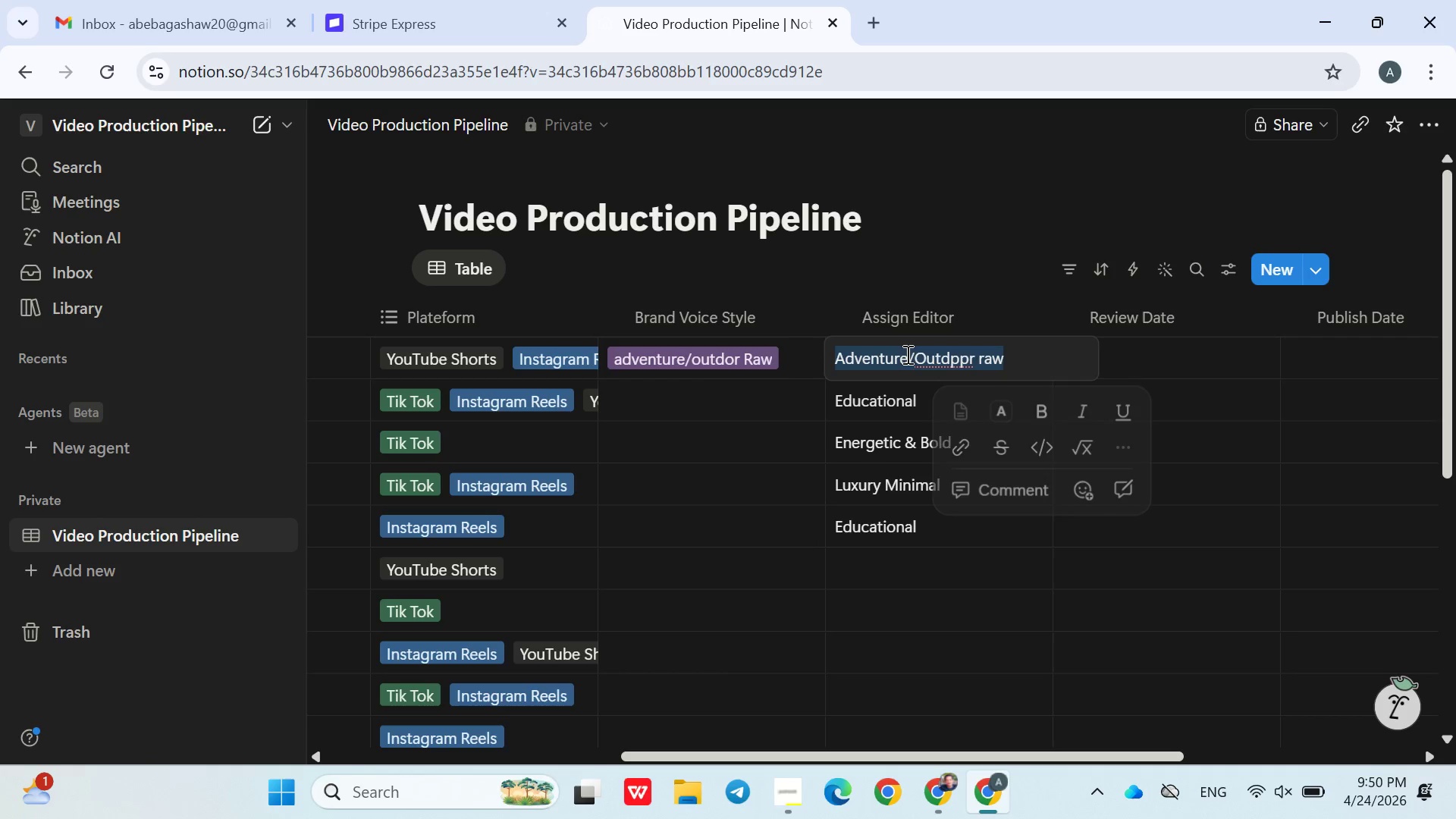 
triple_click([906, 354])
 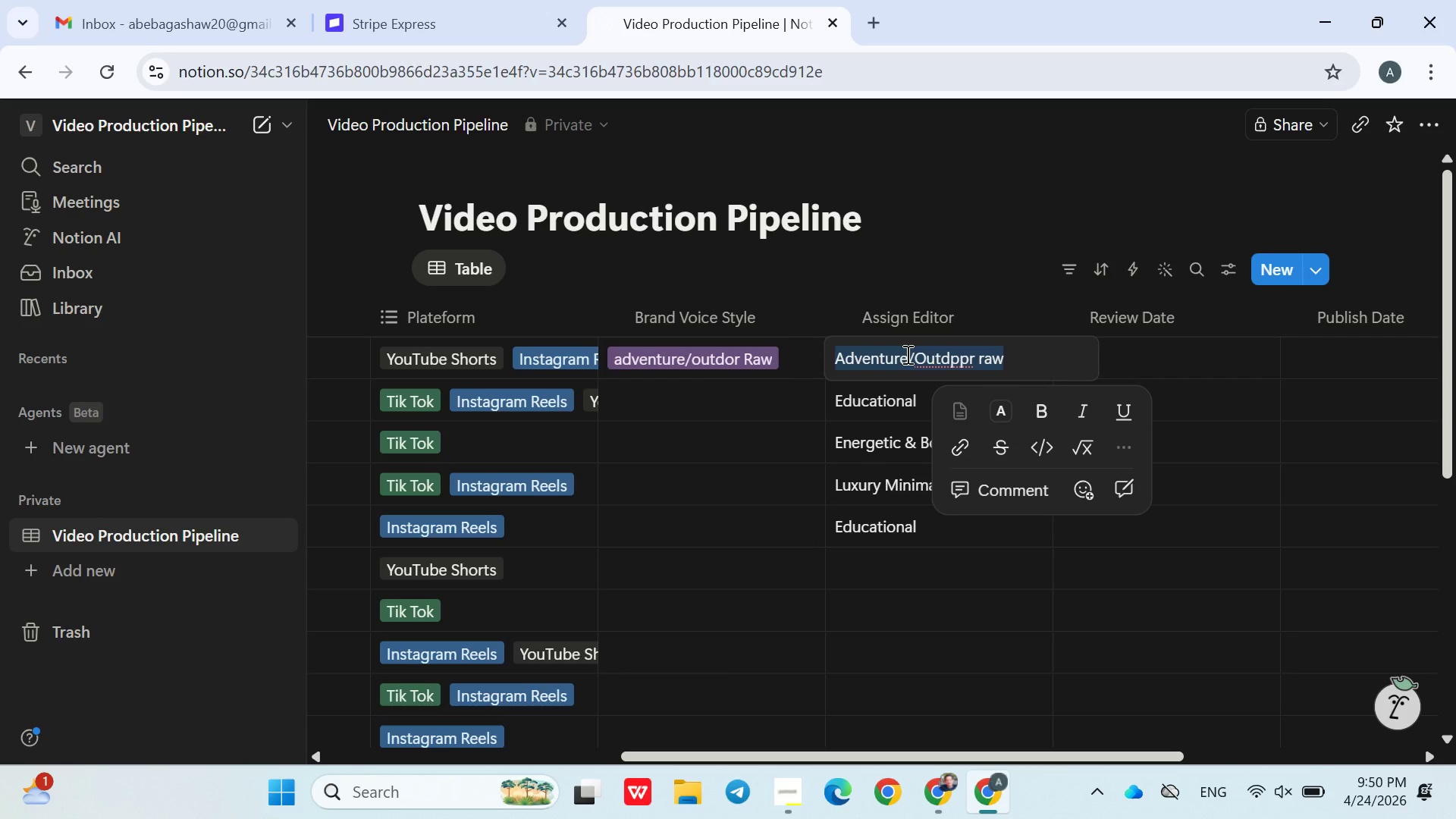 
key(Control+C)
 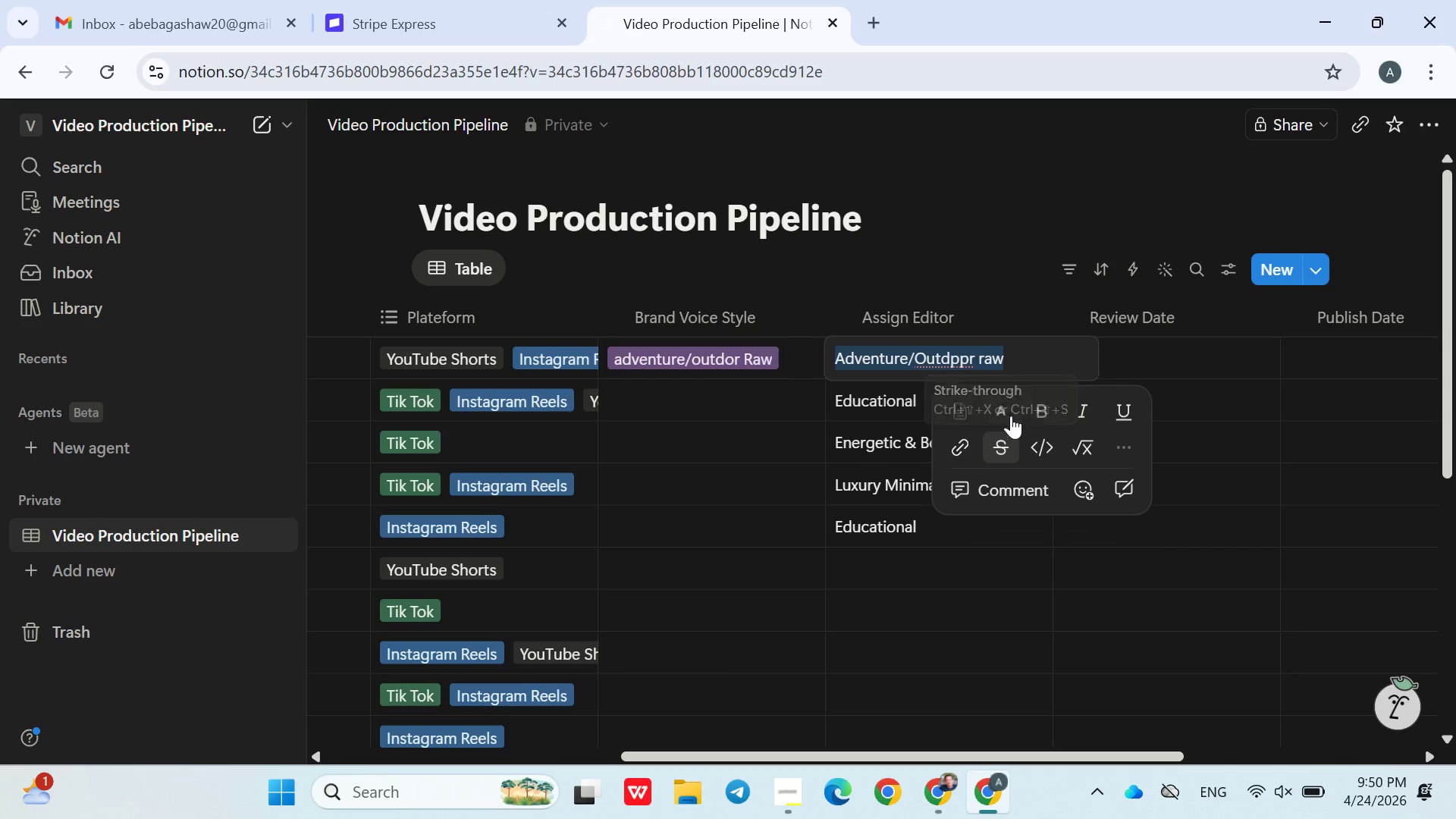 
left_click([1003, 360])
 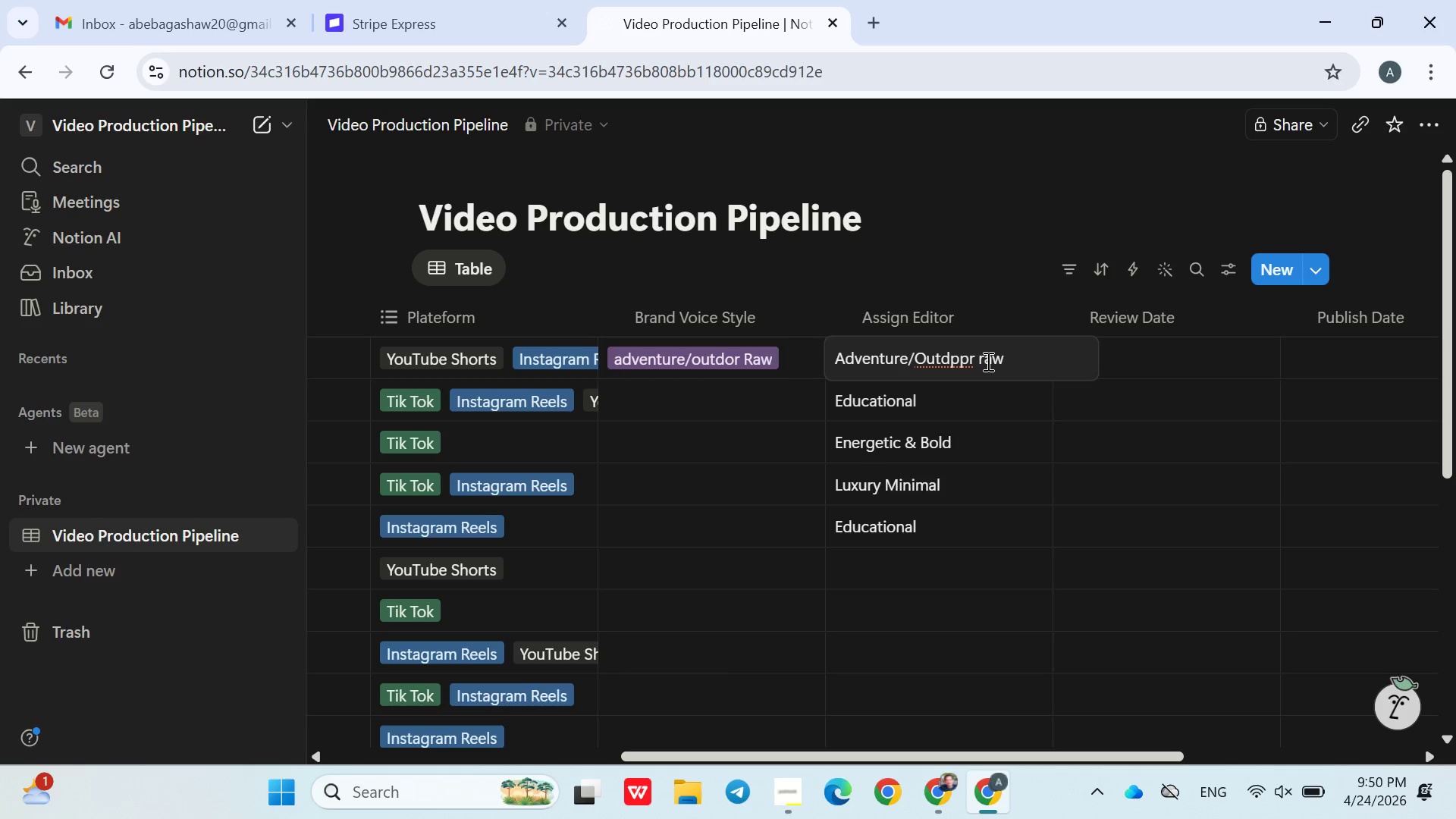 
left_click([987, 361])
 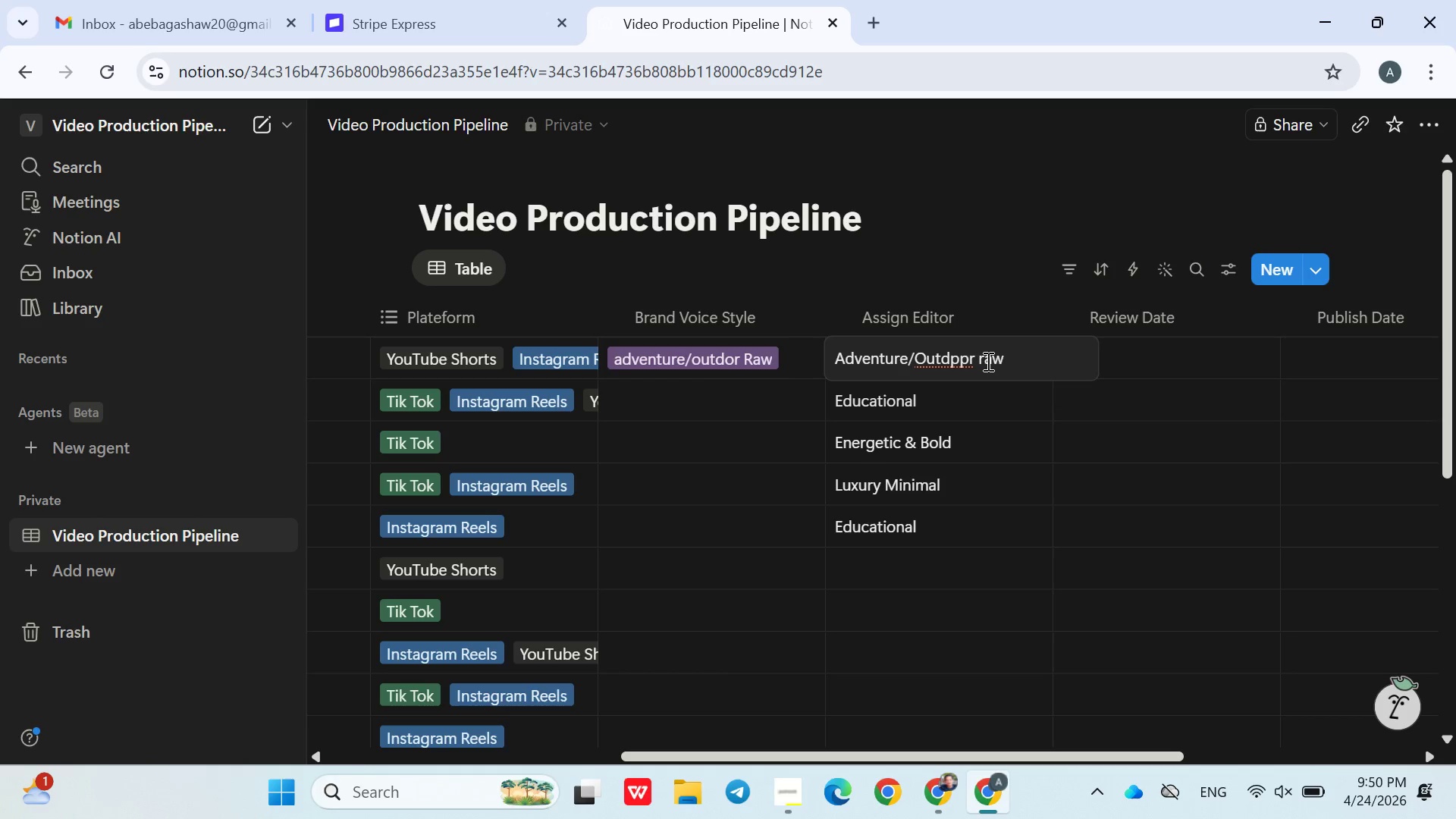 
key(Backspace)
 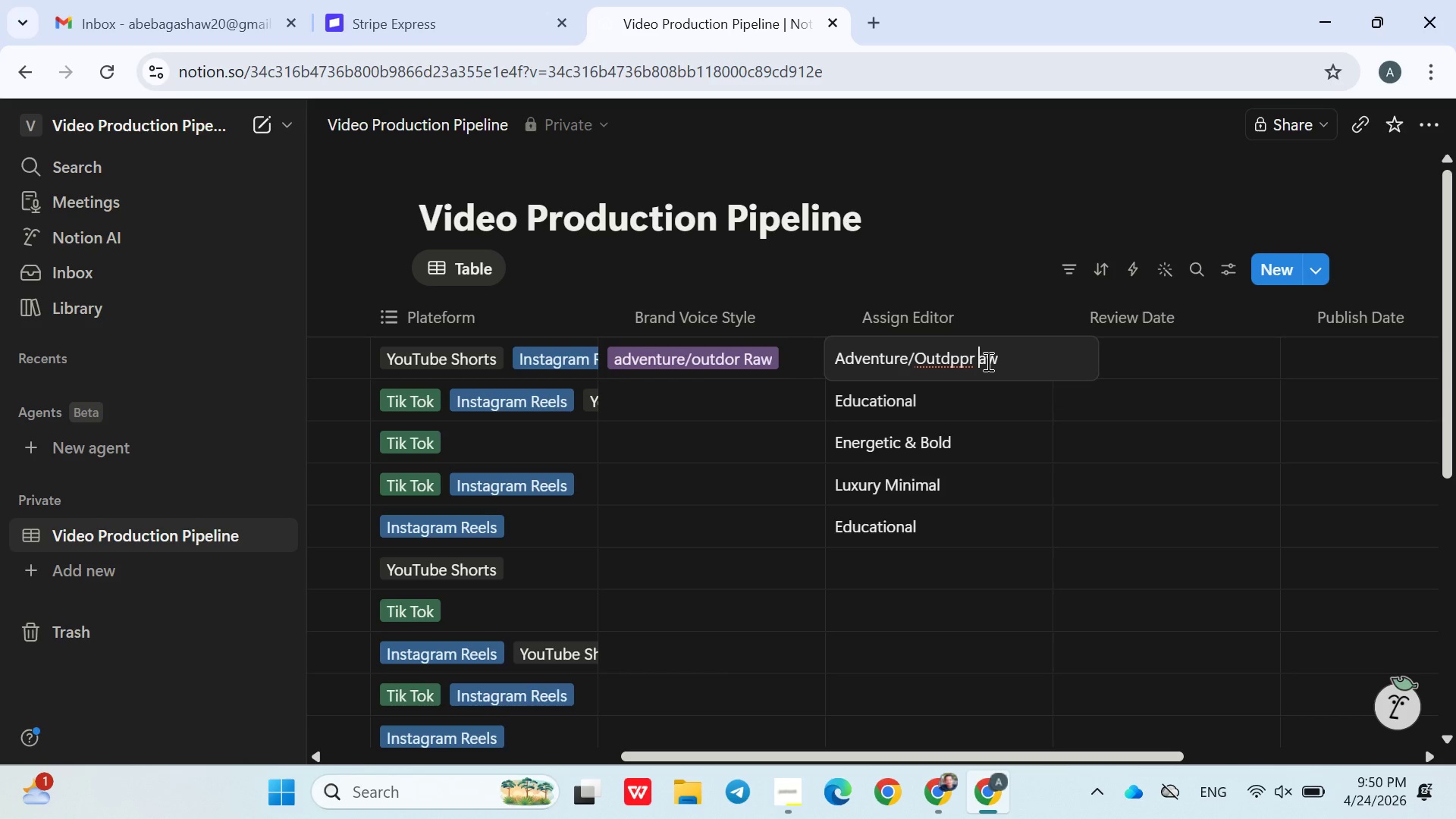 
key(Shift+R)
 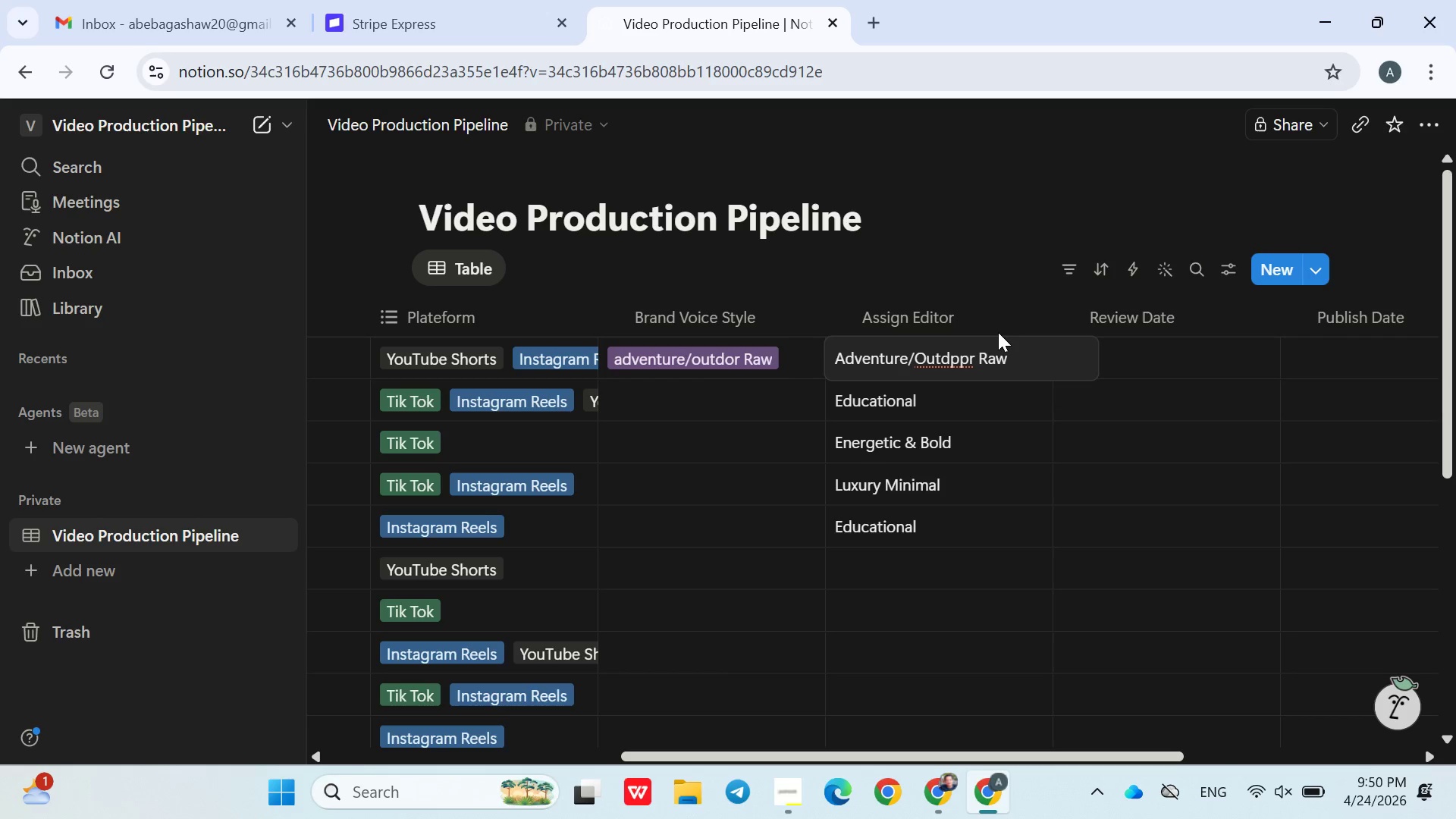 
left_click([998, 332])
 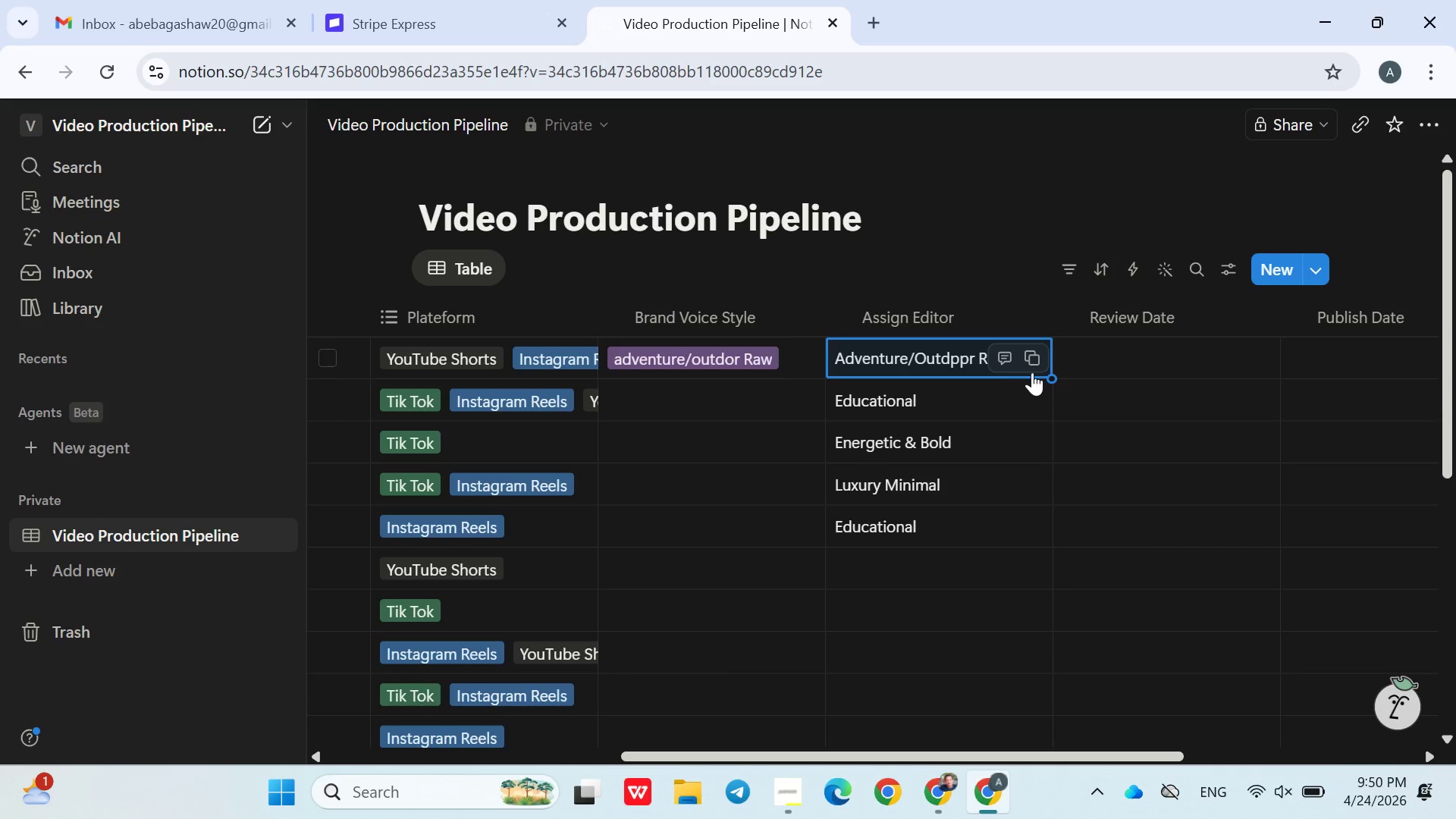 
left_click([1040, 358])
 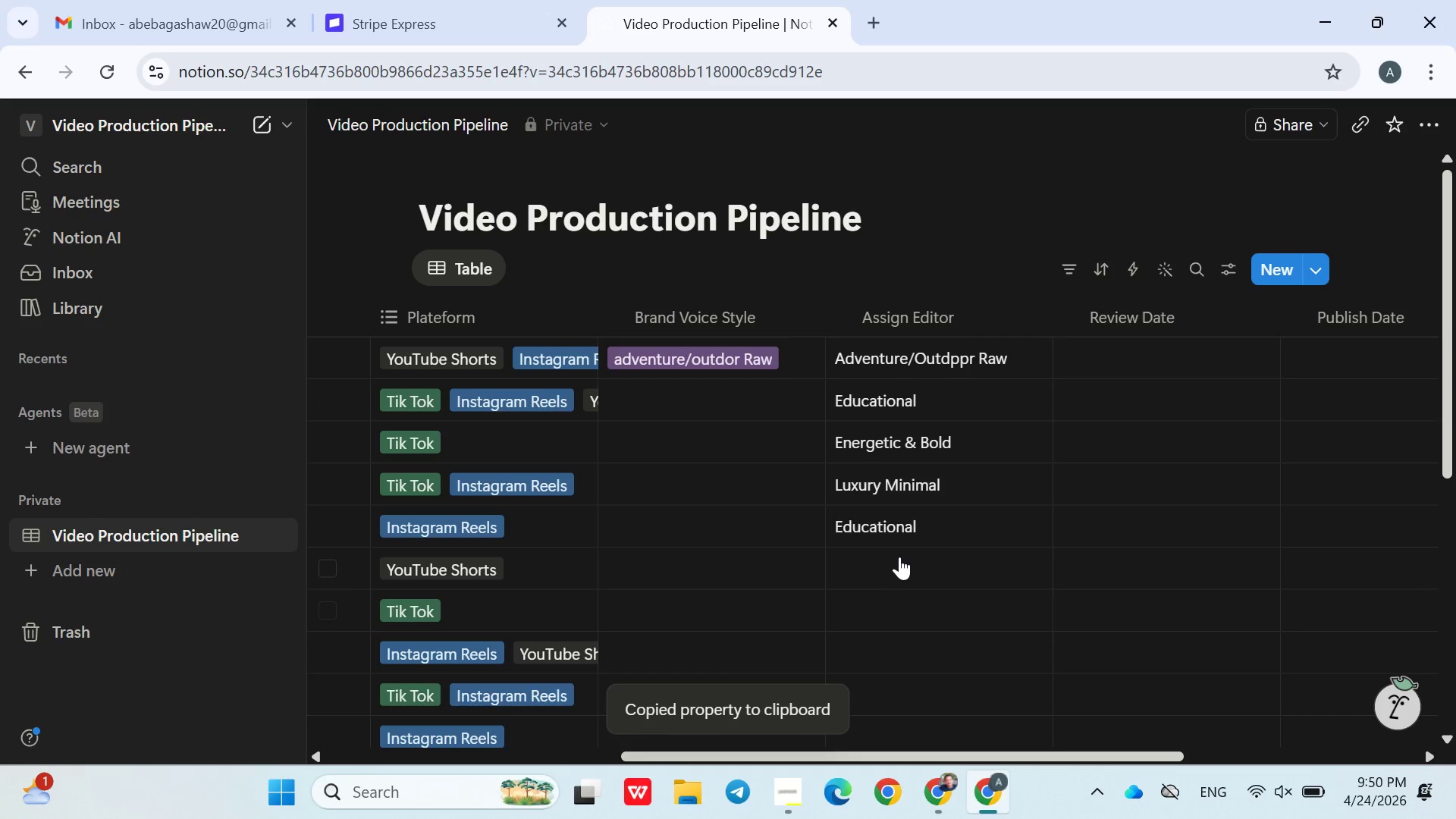 
left_click([902, 552])
 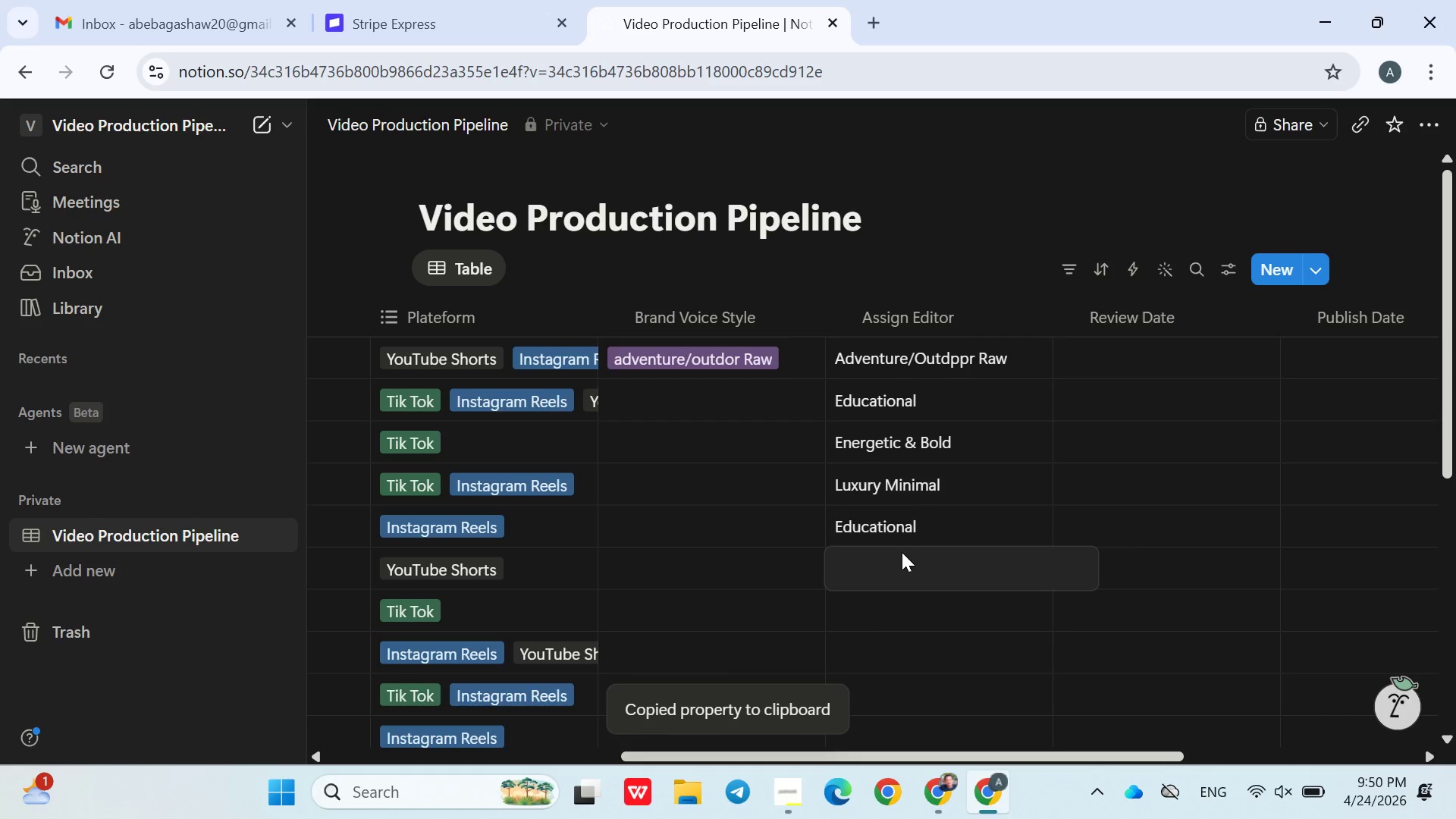 
key(Control+ControlLeft)
 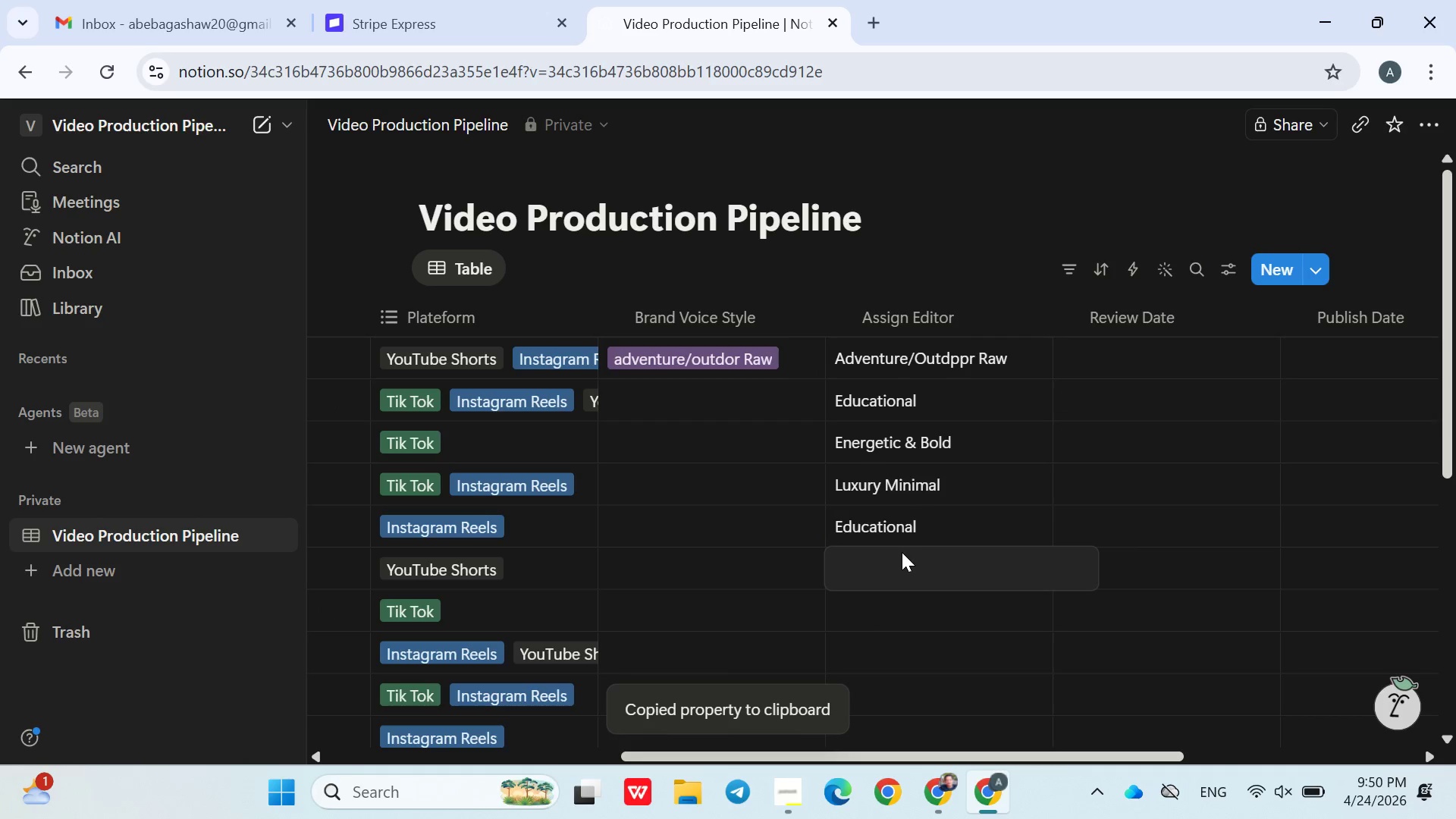 
key(Control+V)
 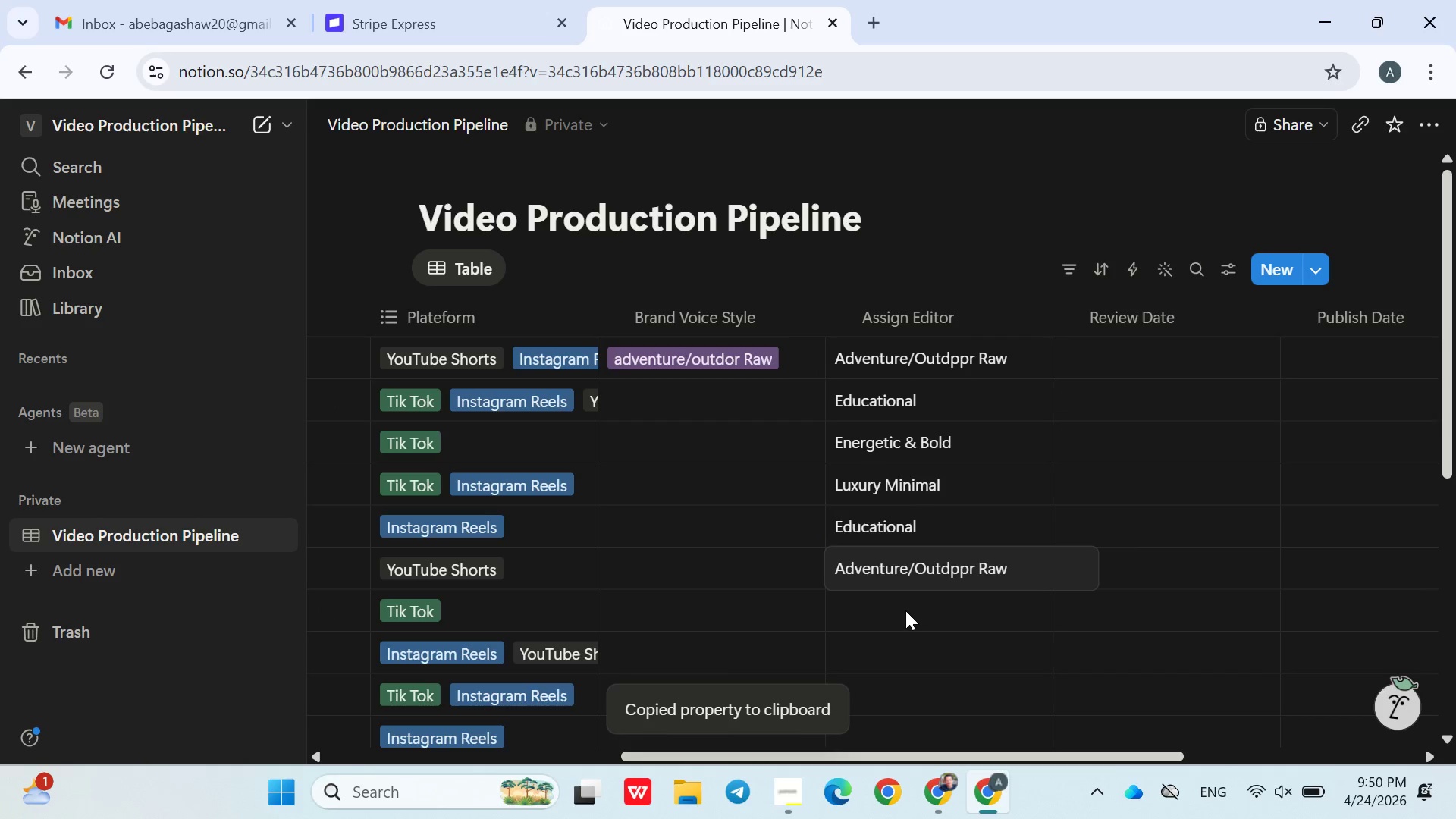 
left_click([905, 613])
 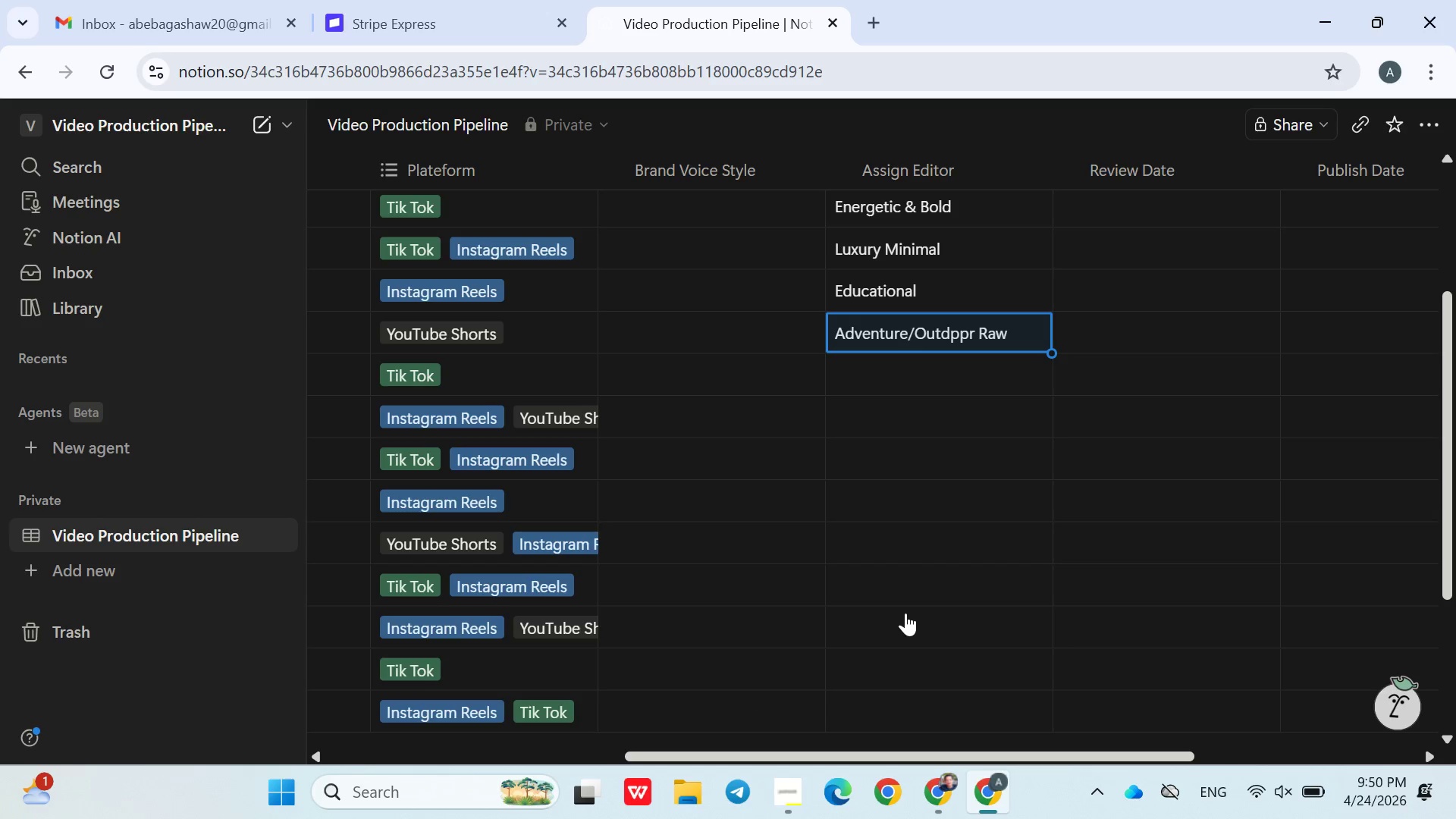 
left_click([880, 365])
 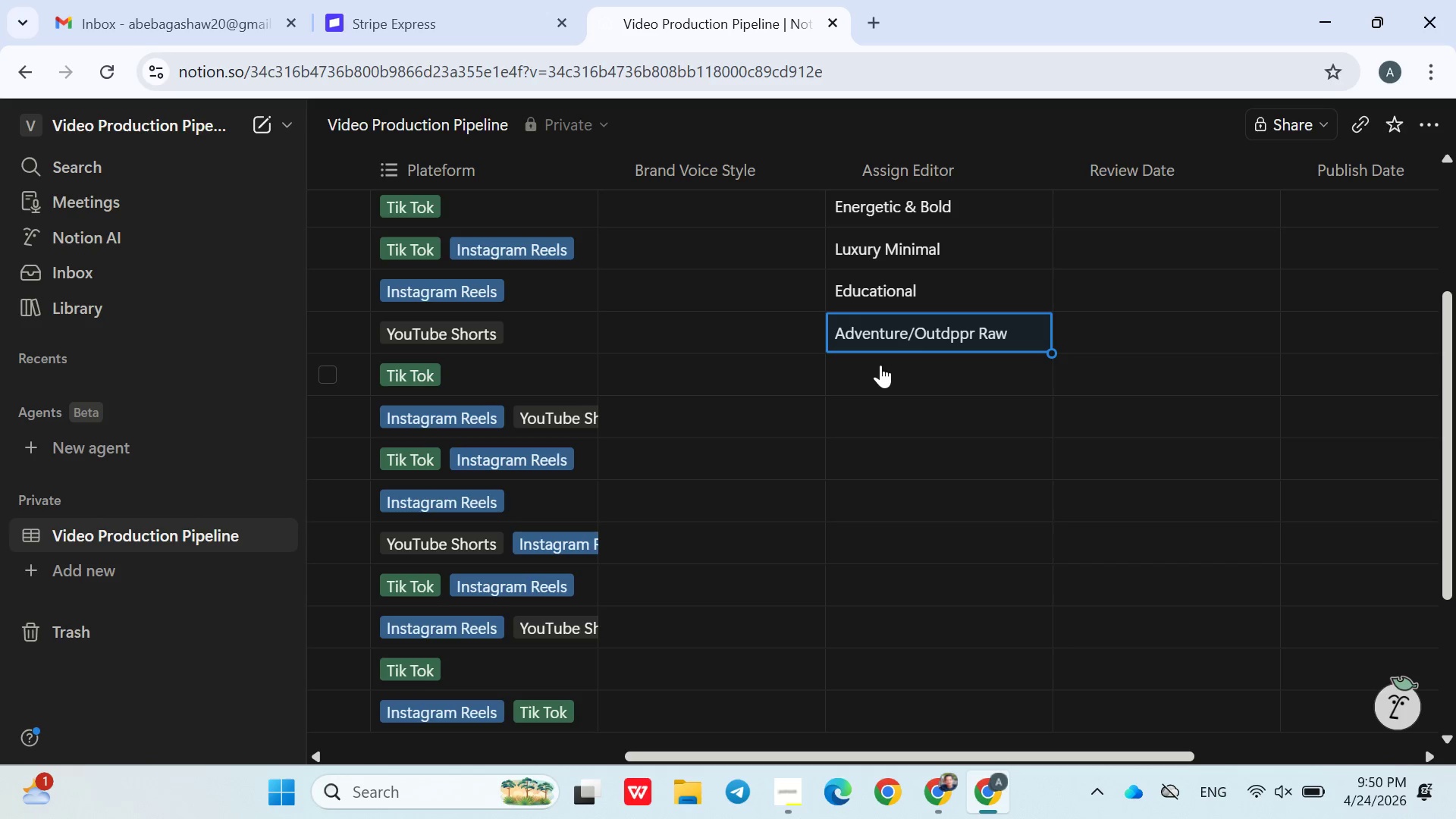 
left_click([878, 369])
 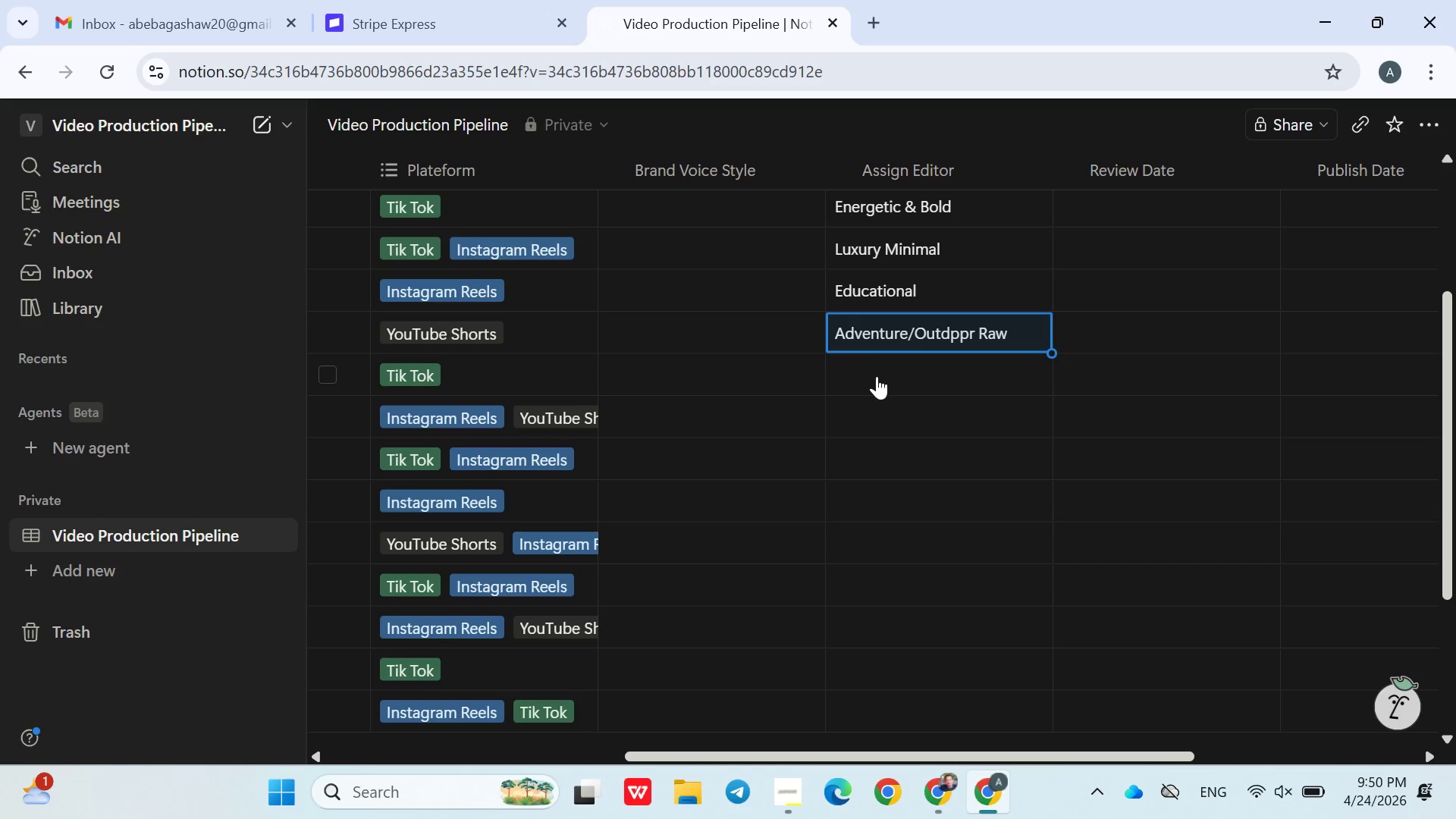 
left_click([877, 376])
 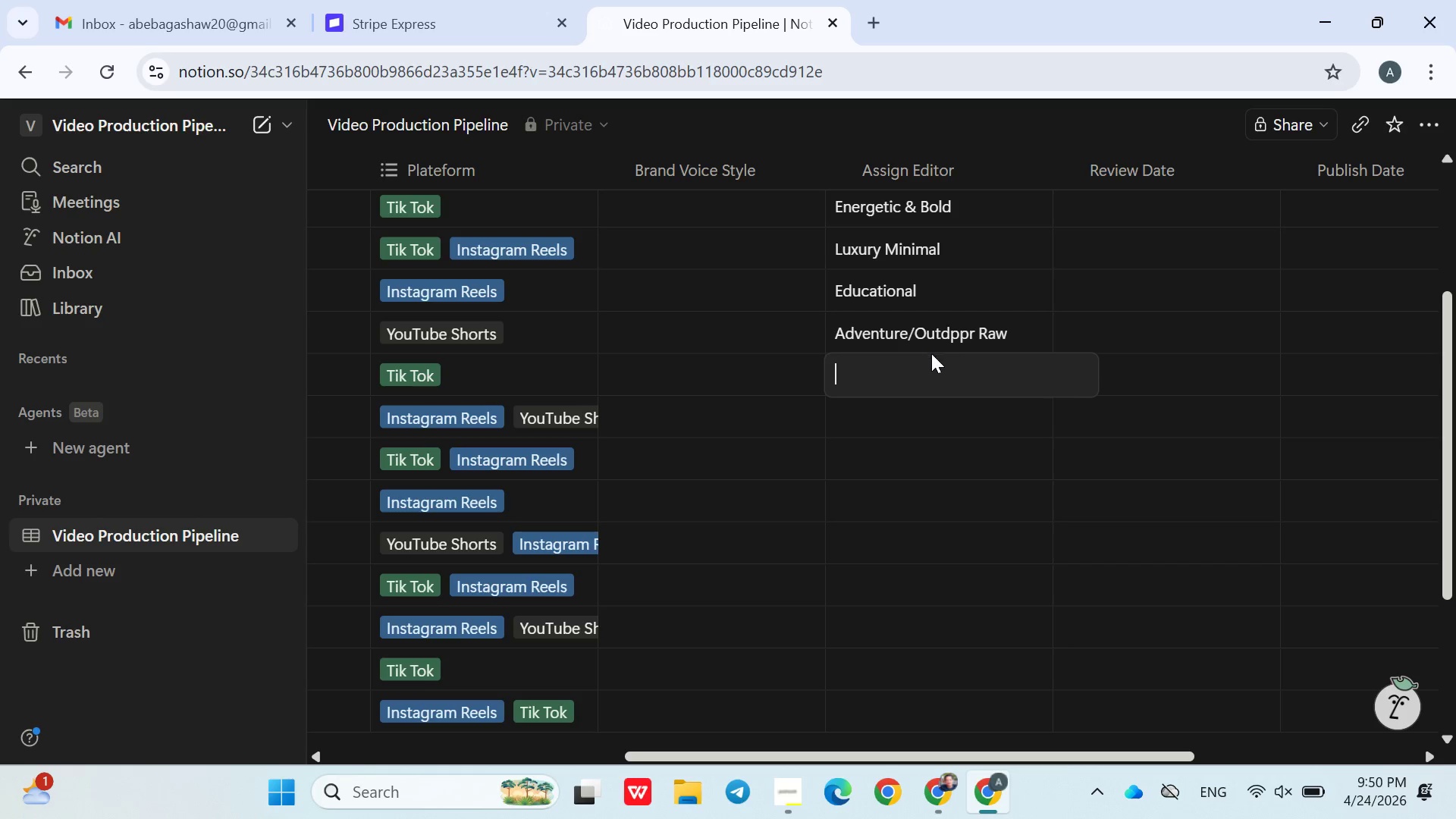 
wait(6.22)
 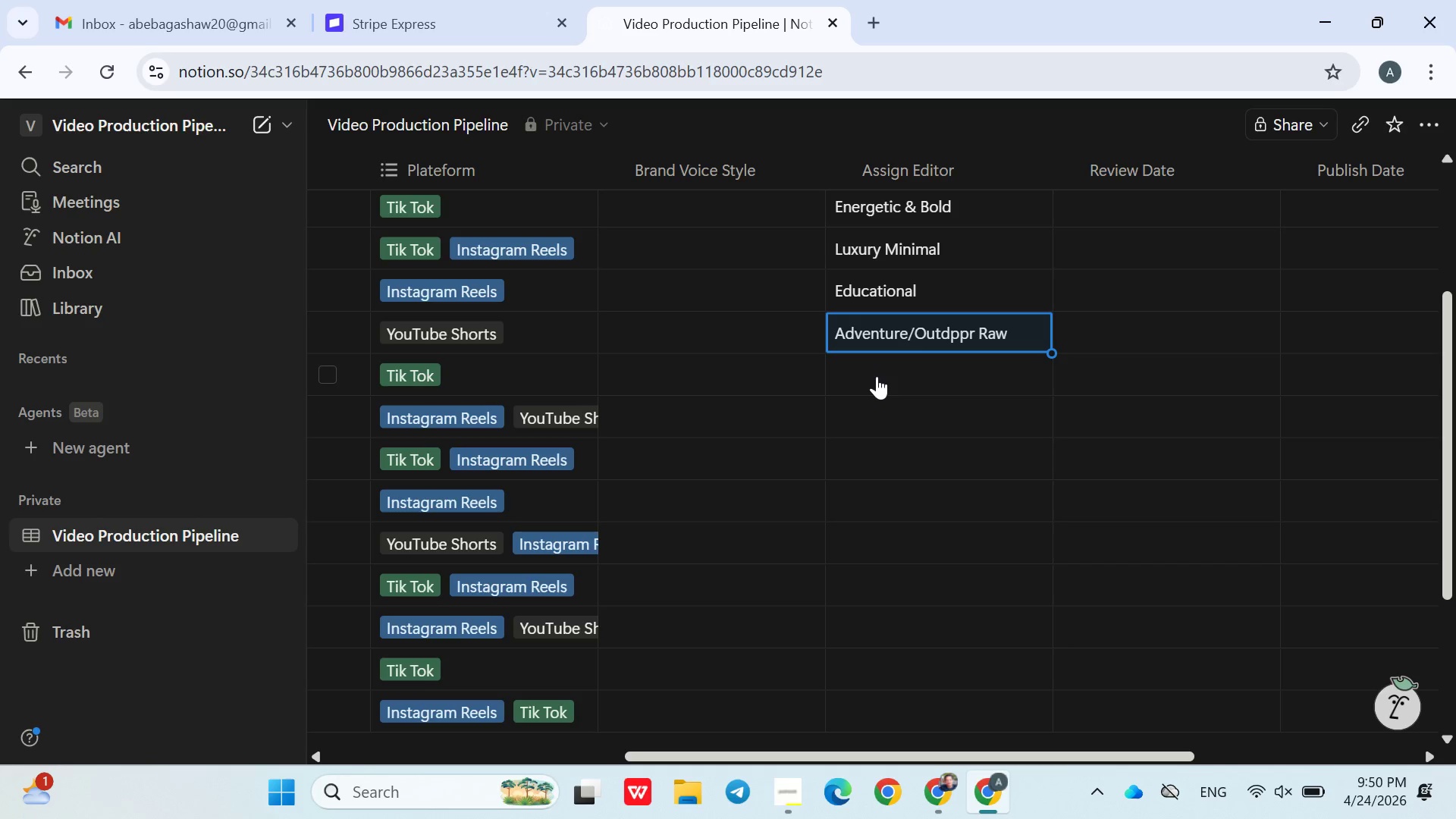 
type(Calm & Inspirationa;)
key(Backspace)
type(l)
 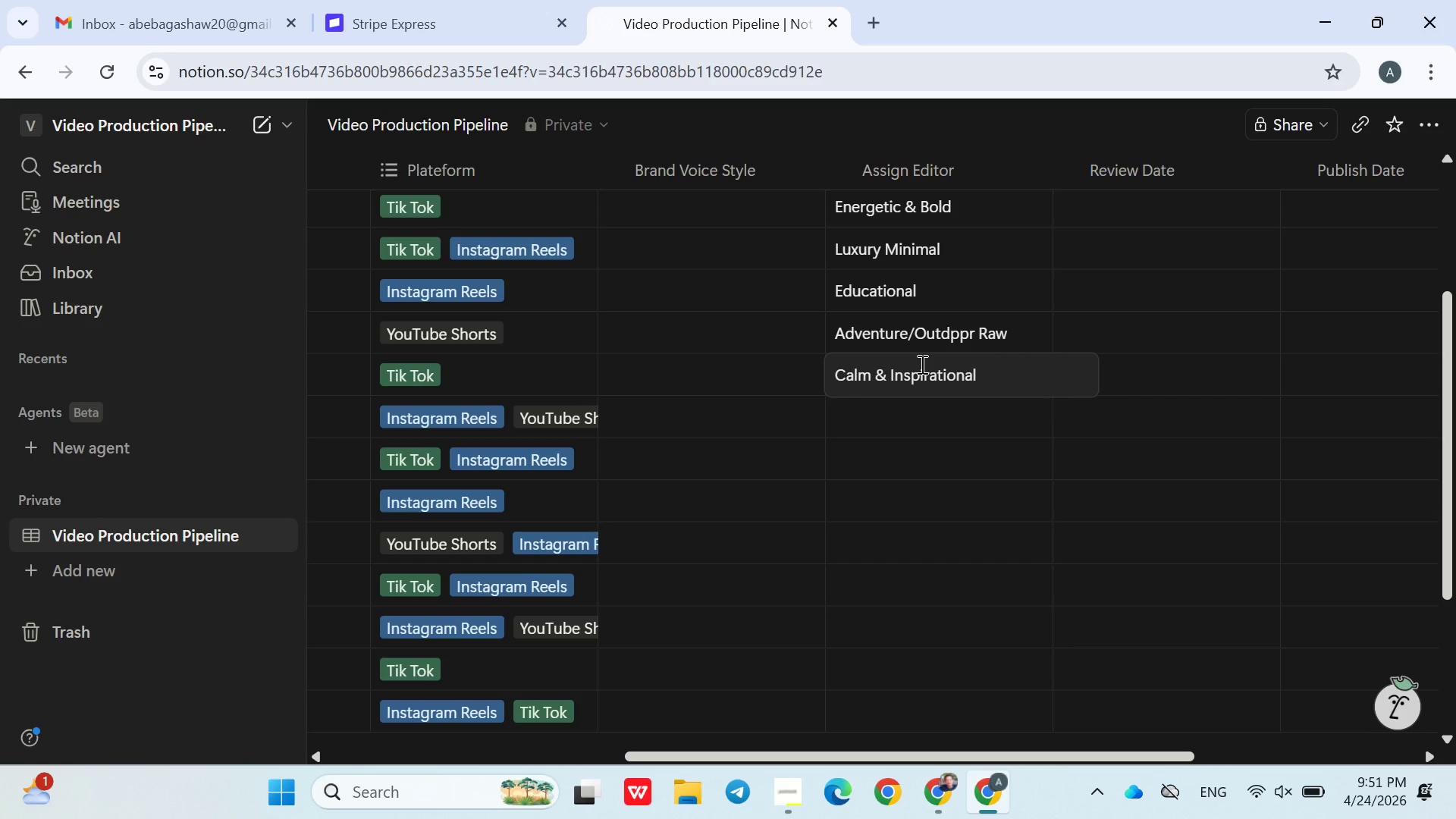 
key(Enter)
 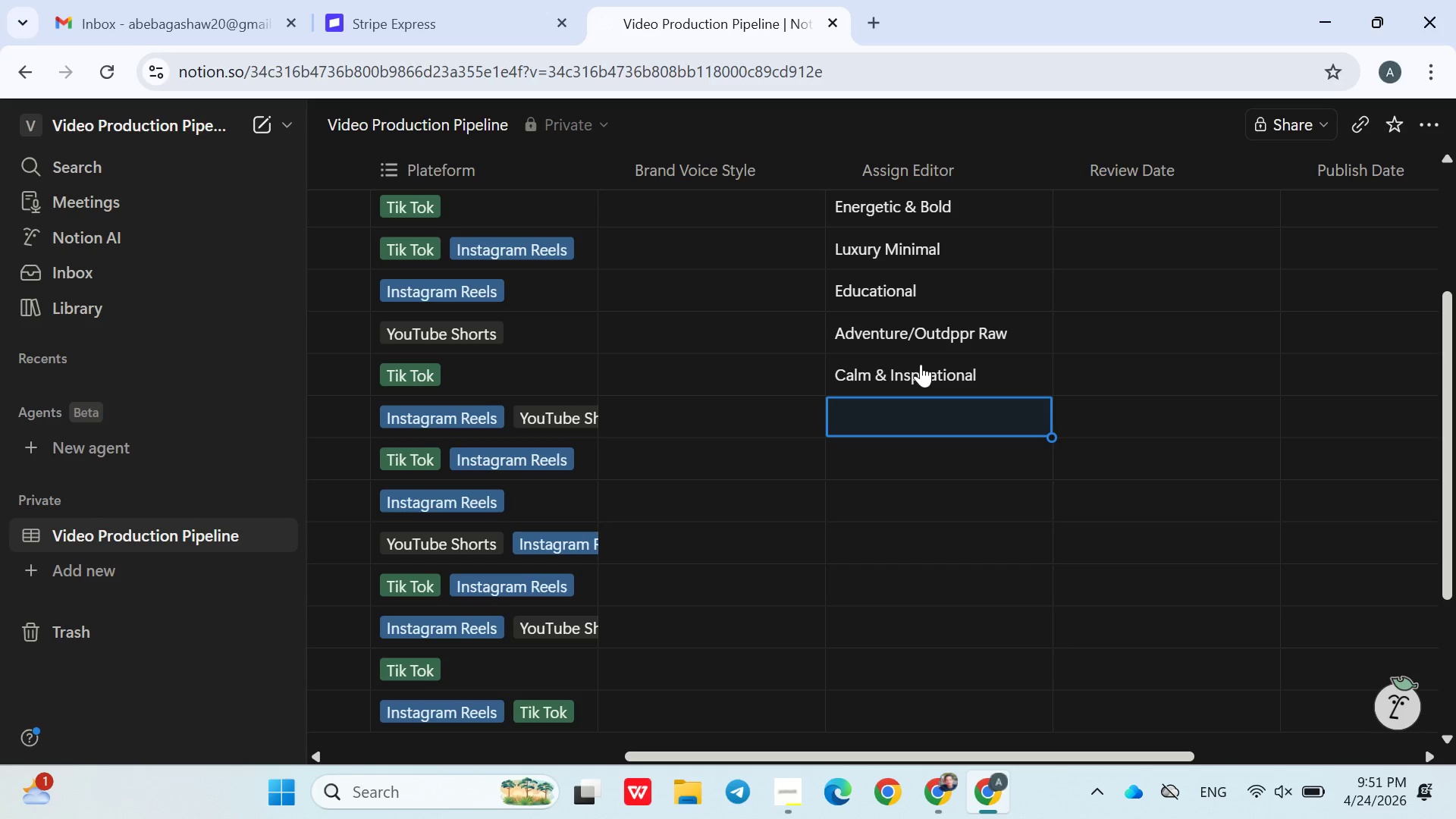 
type(Educational)
 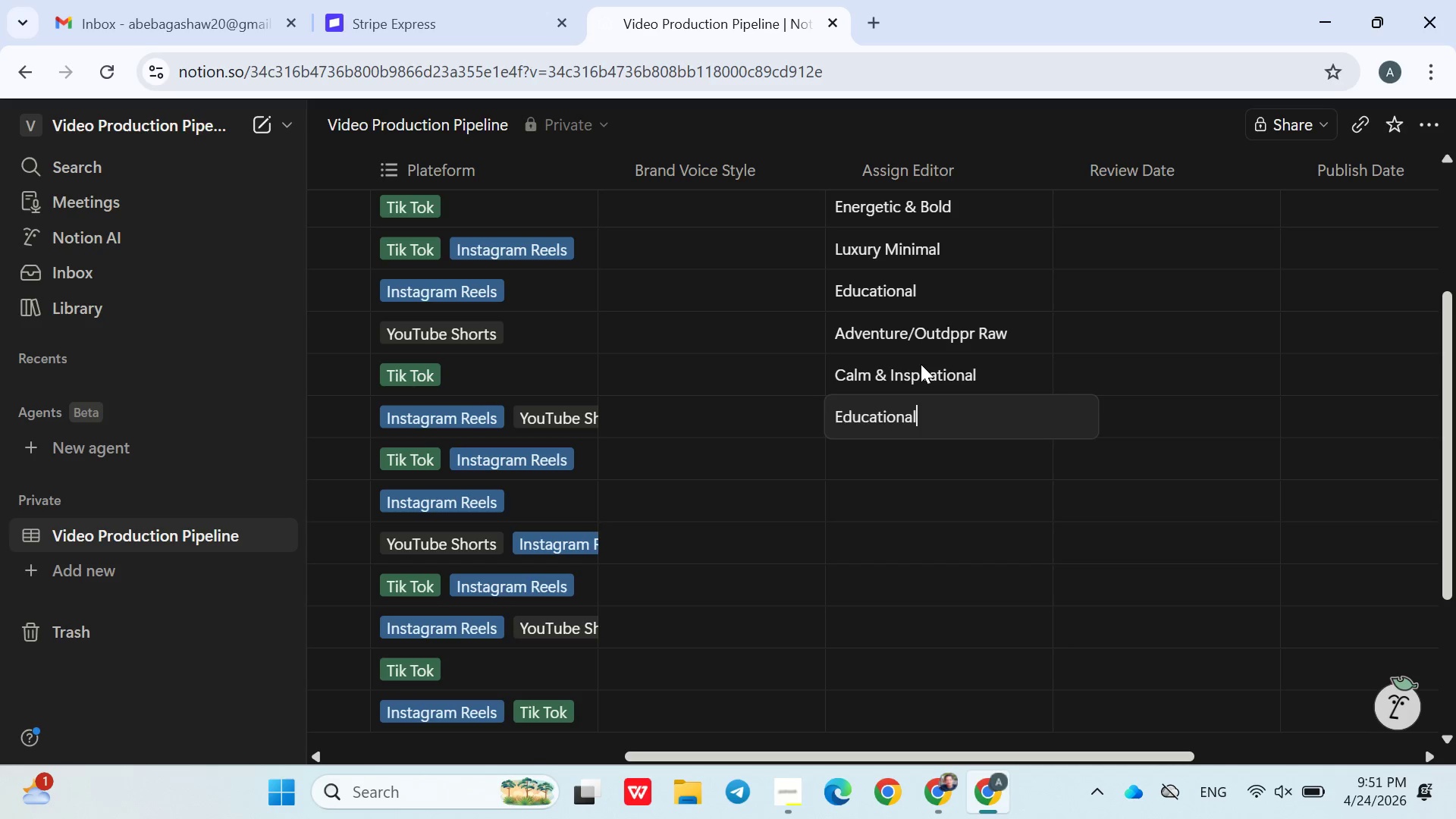 
key(Enter)
 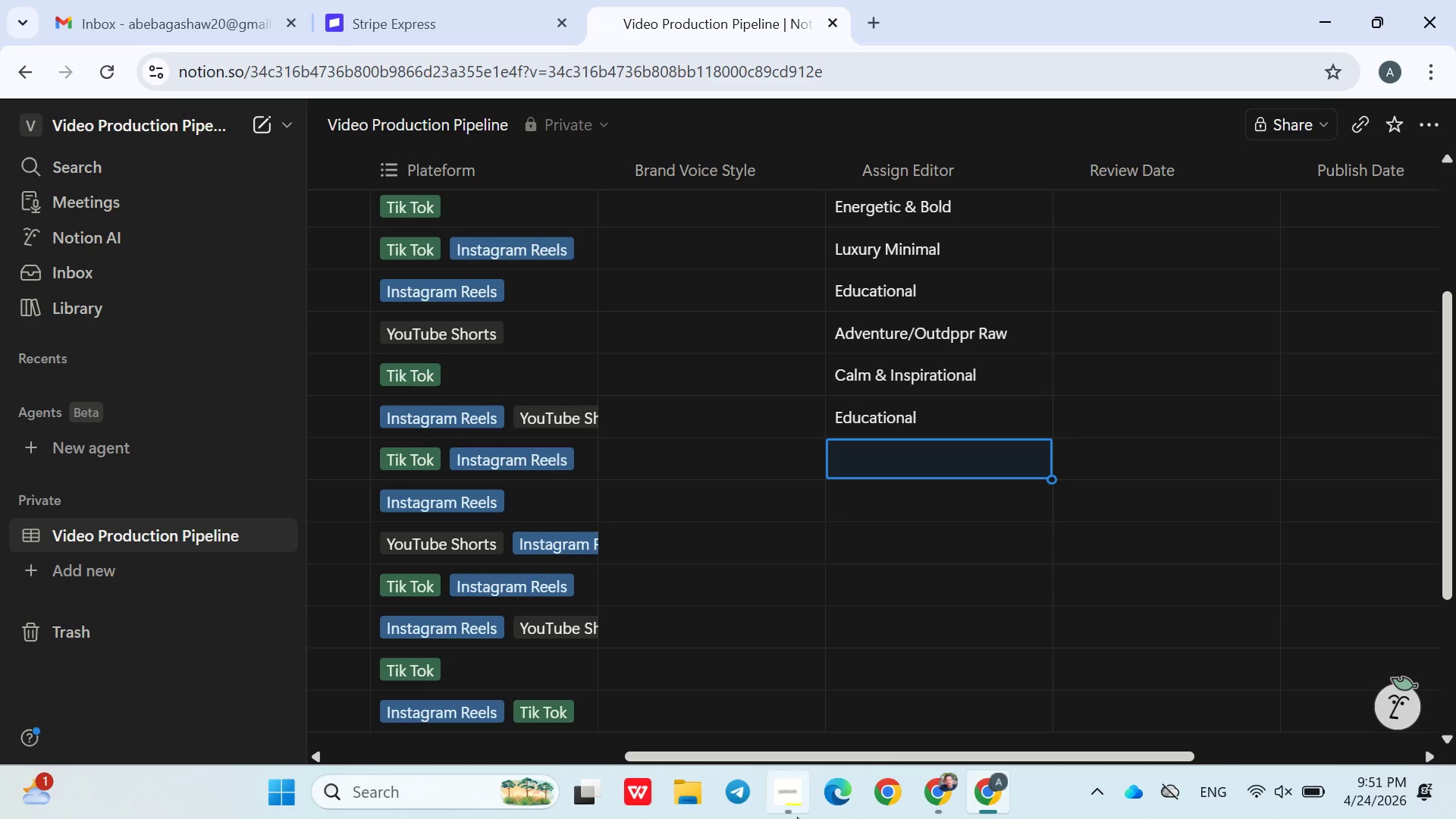 
left_click([789, 806])